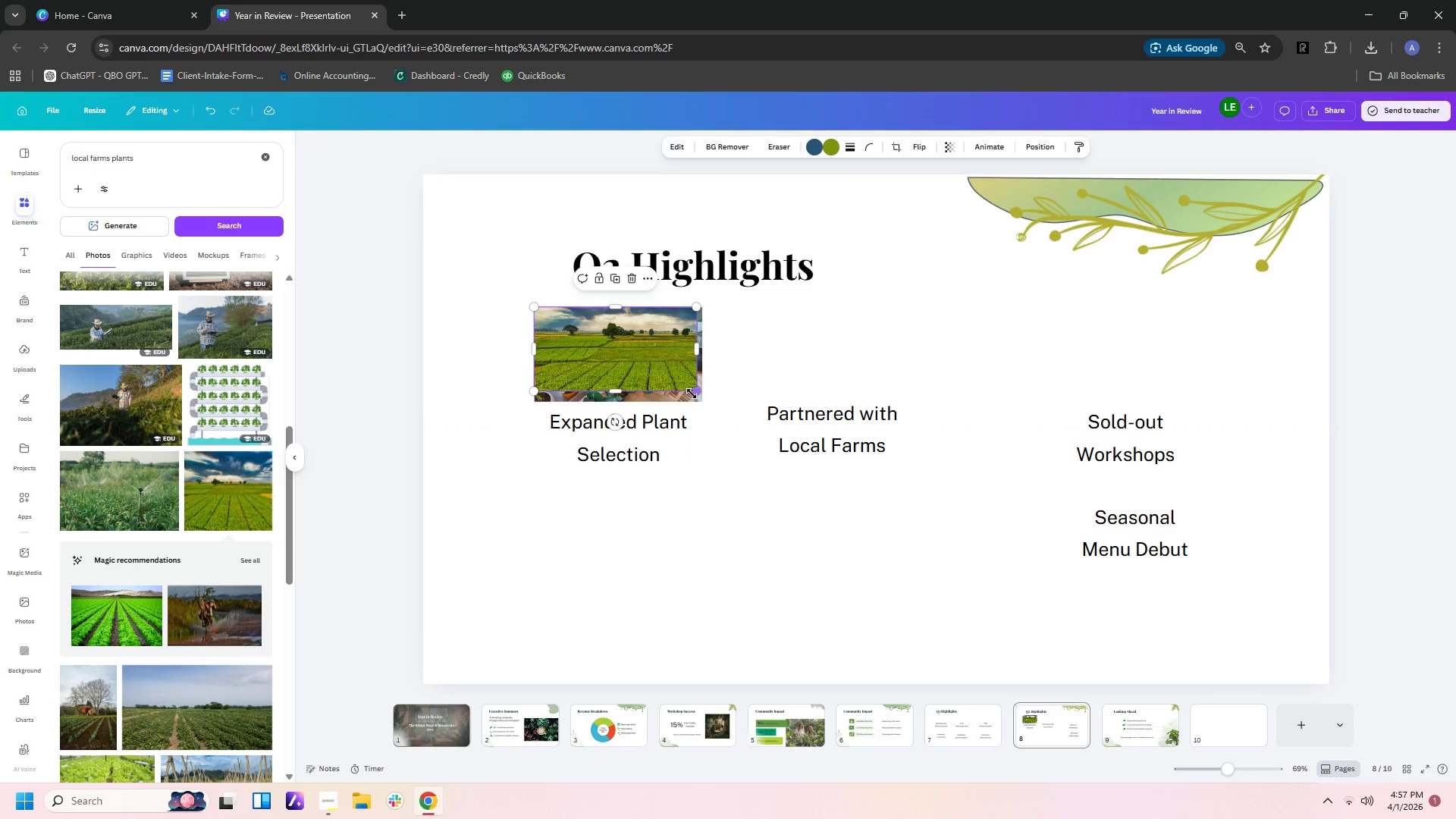 
left_click_drag(start_coordinate=[692, 391], to_coordinate=[697, 394])
 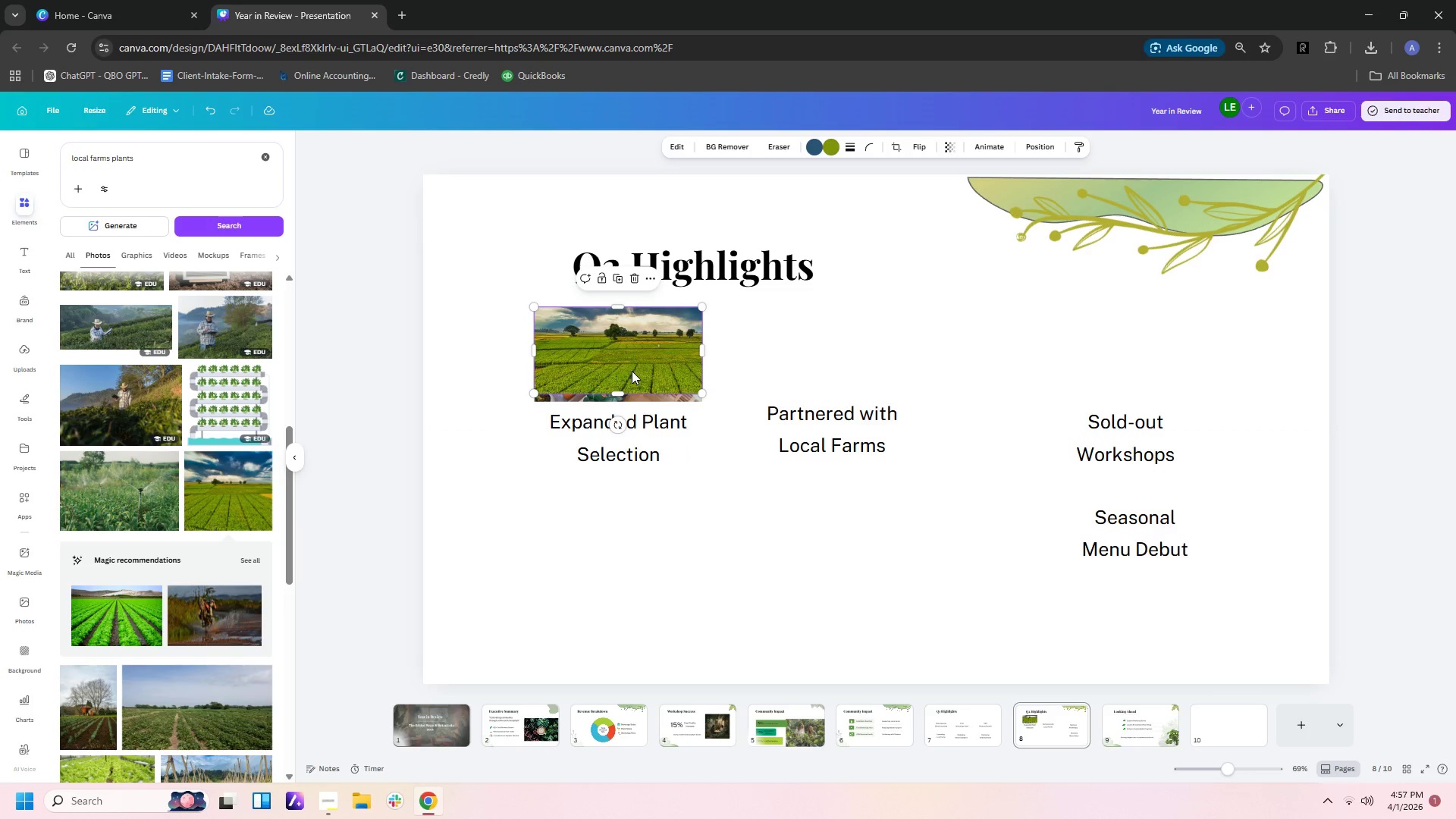 
left_click_drag(start_coordinate=[640, 369], to_coordinate=[640, 375])
 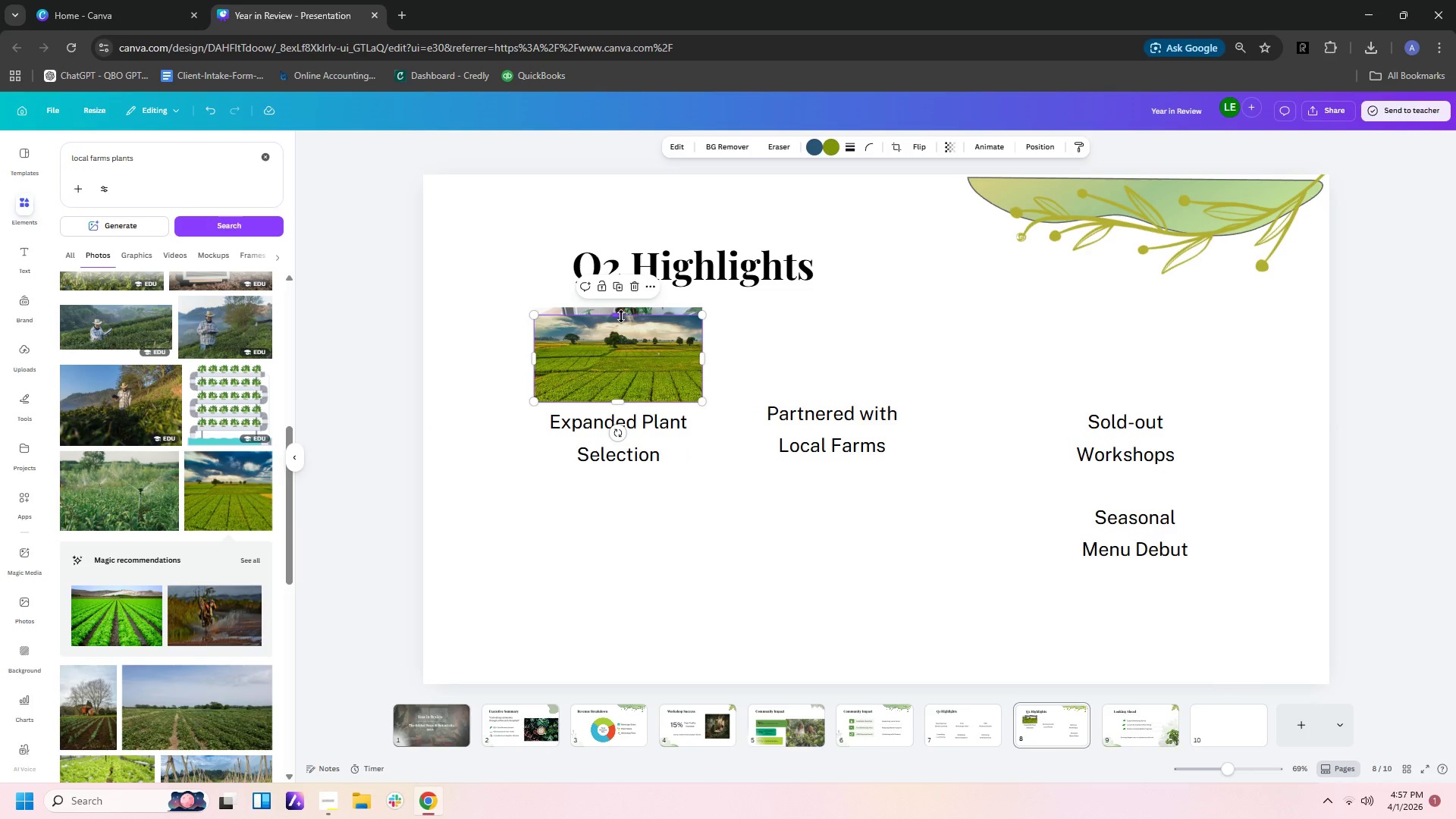 
left_click_drag(start_coordinate=[621, 315], to_coordinate=[621, 306])
 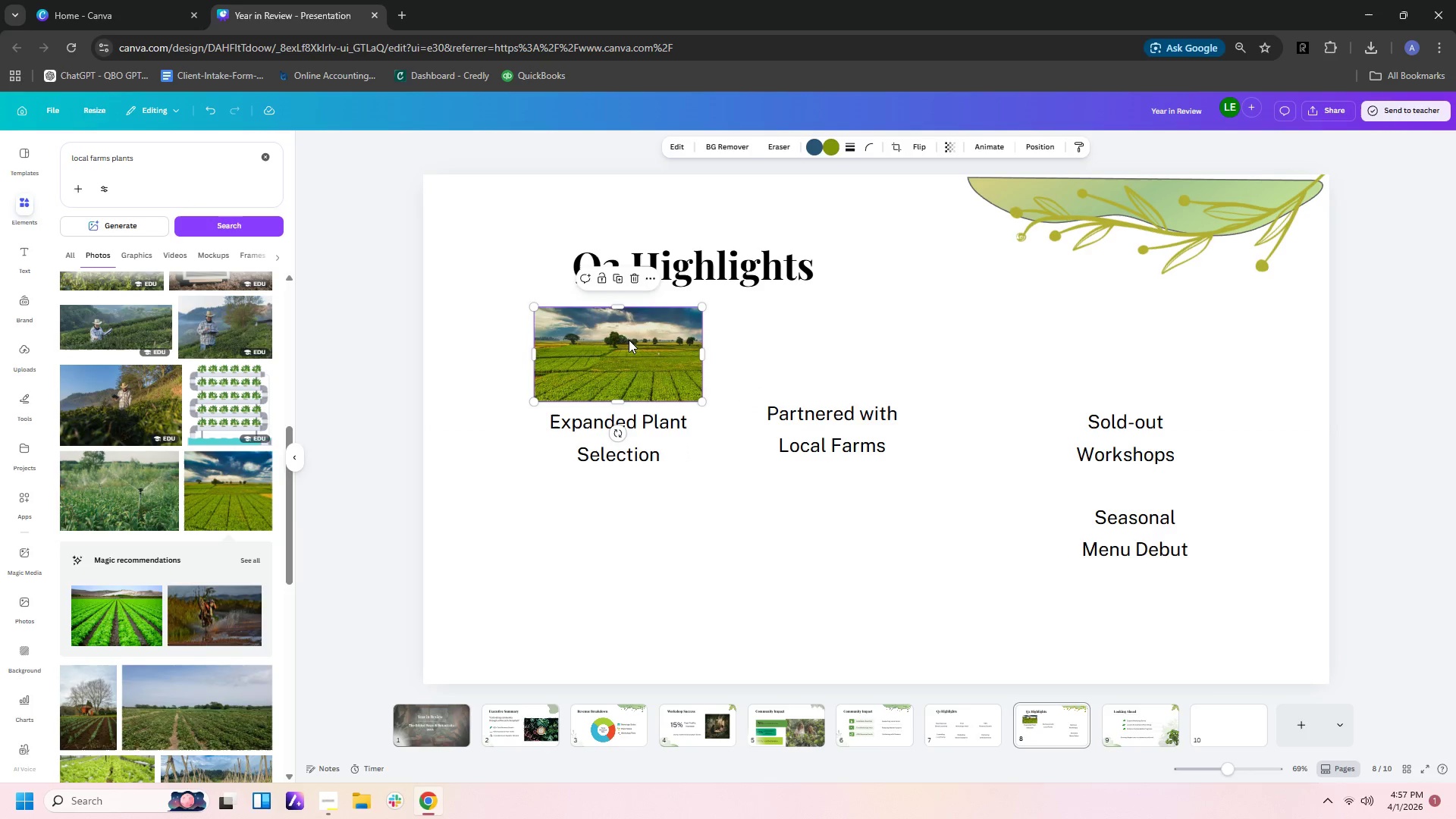 
left_click_drag(start_coordinate=[633, 349], to_coordinate=[840, 352])
 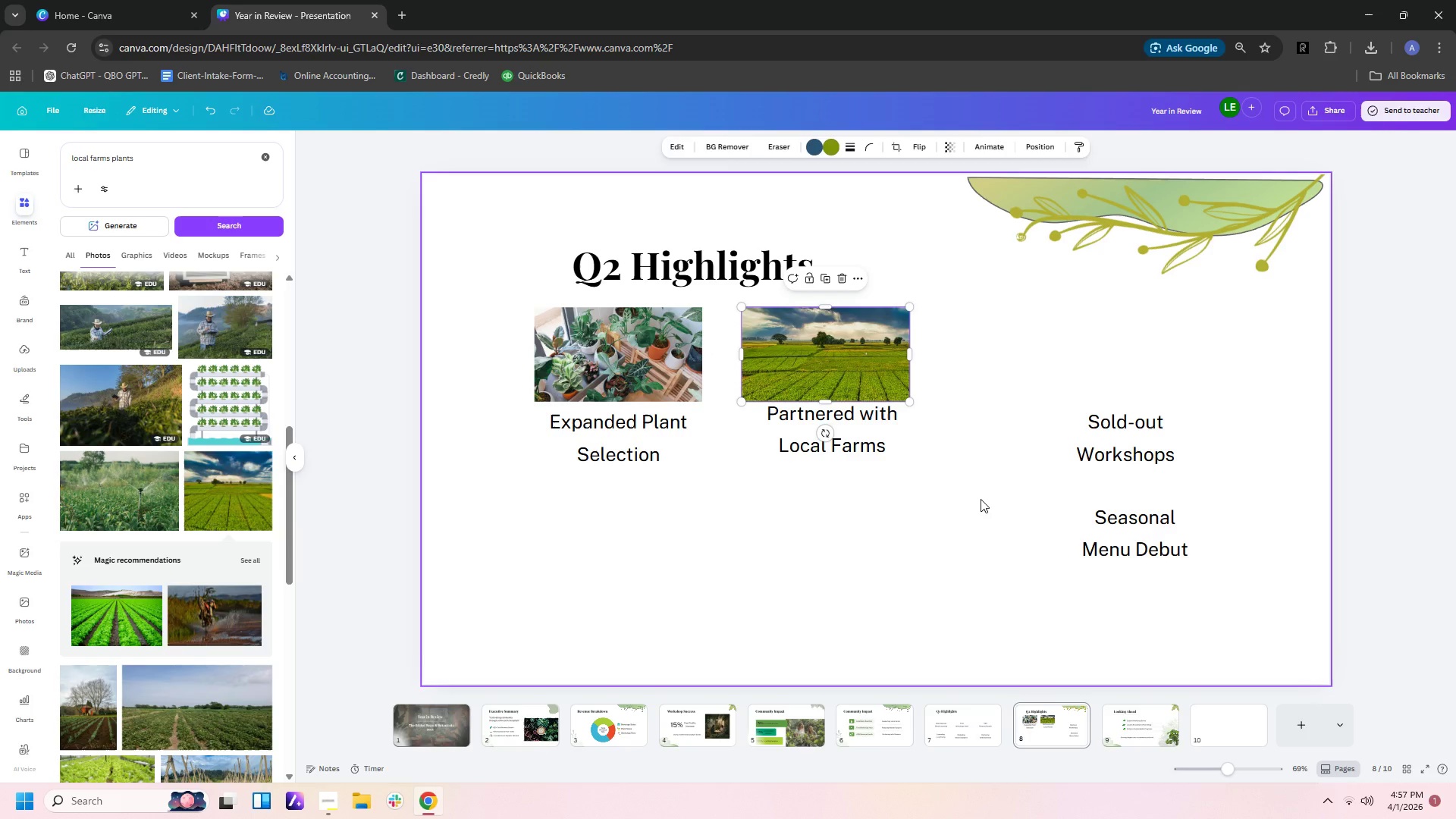 
left_click([981, 499])
 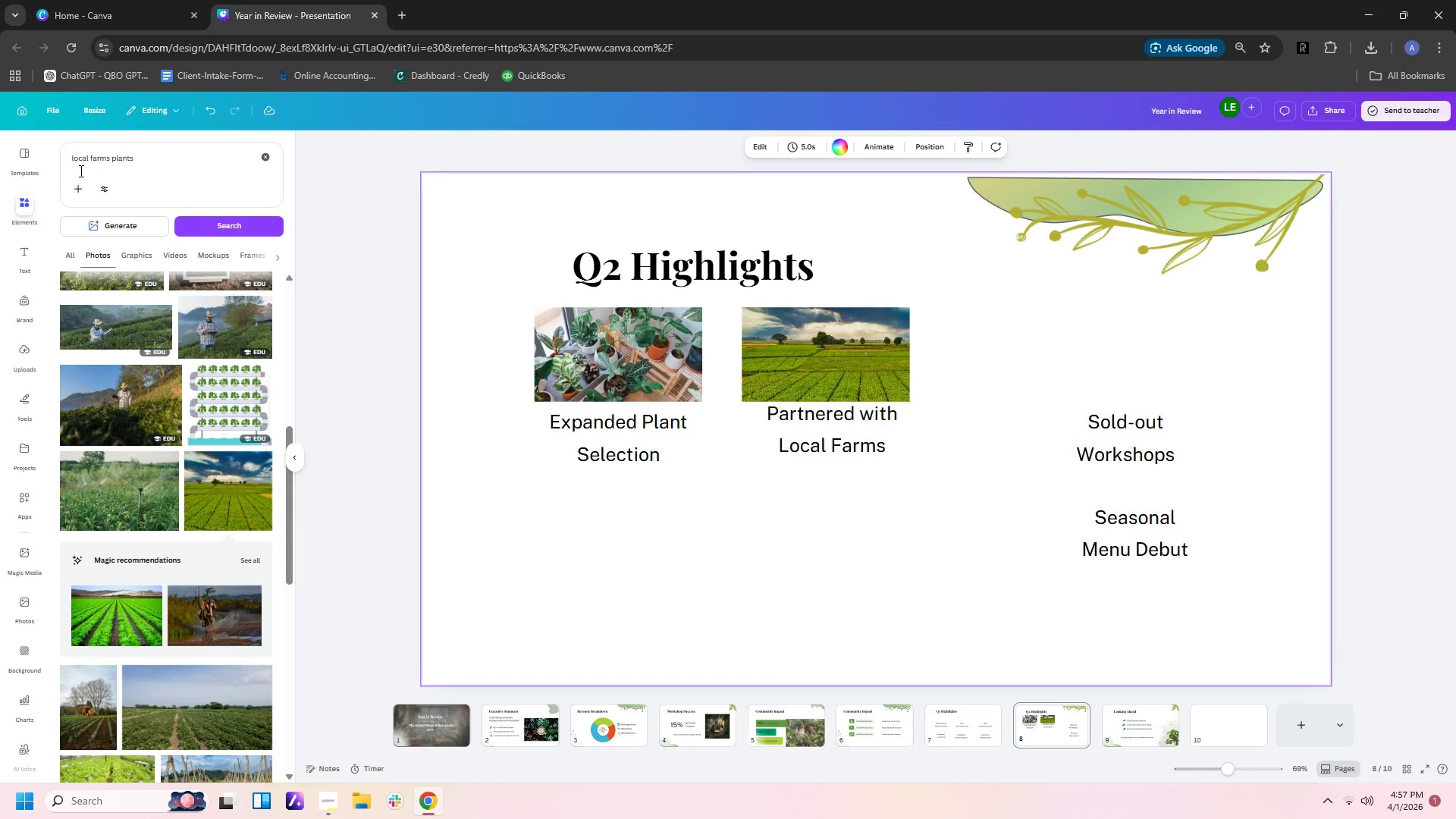 
left_click_drag(start_coordinate=[183, 158], to_coordinate=[0, 143])
 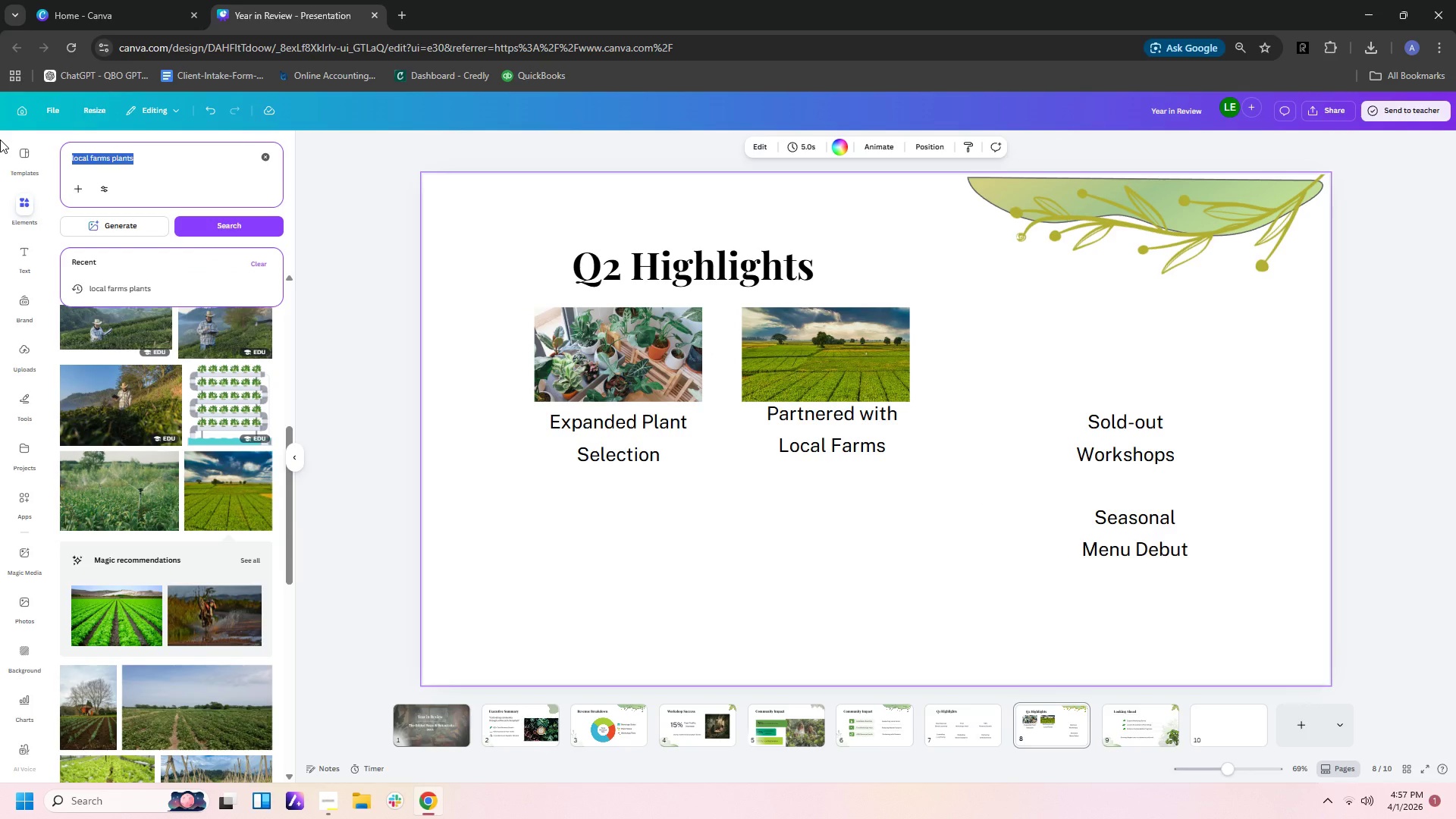 
type(workshop on plants)
 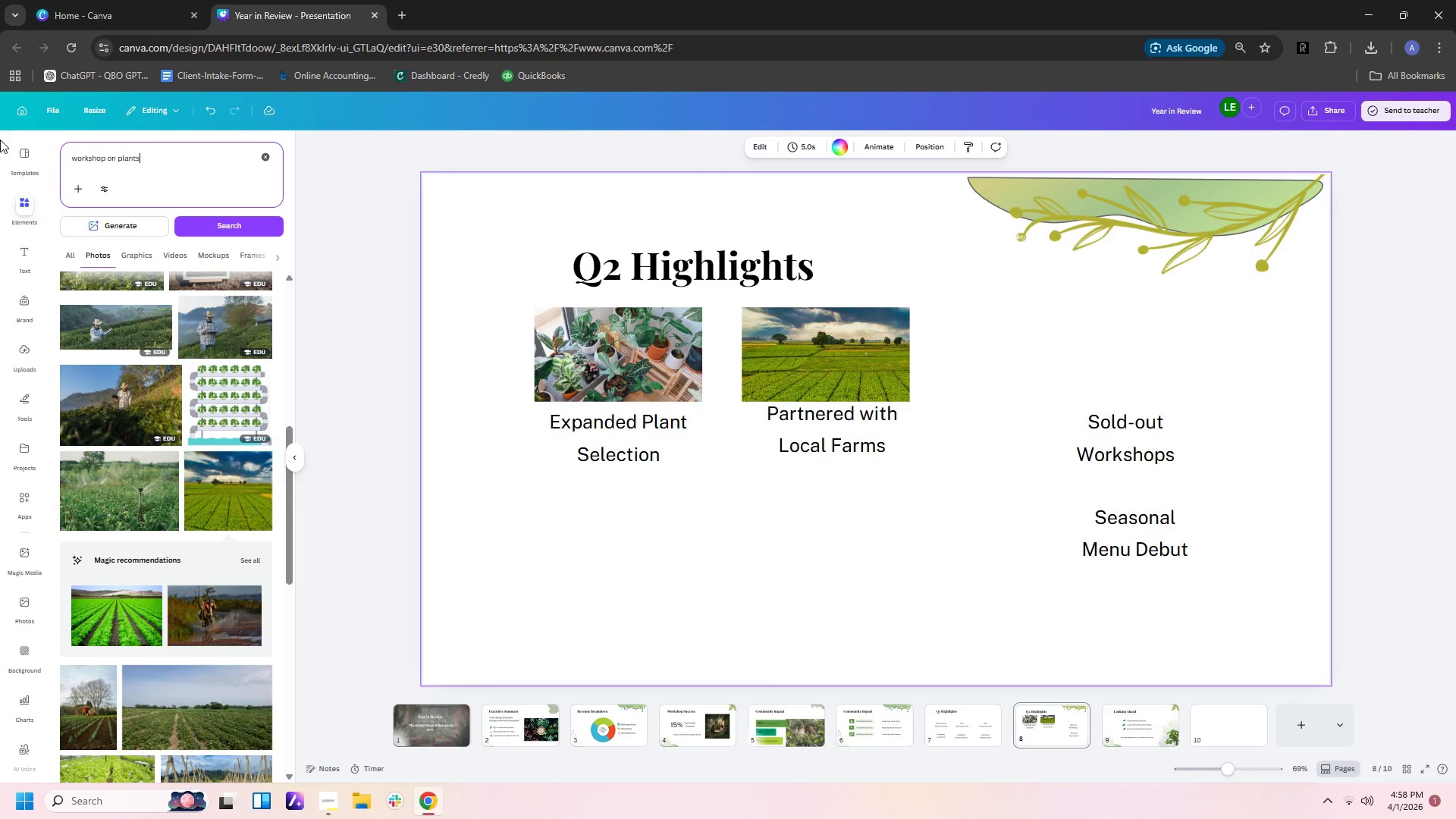 
key(Enter)
 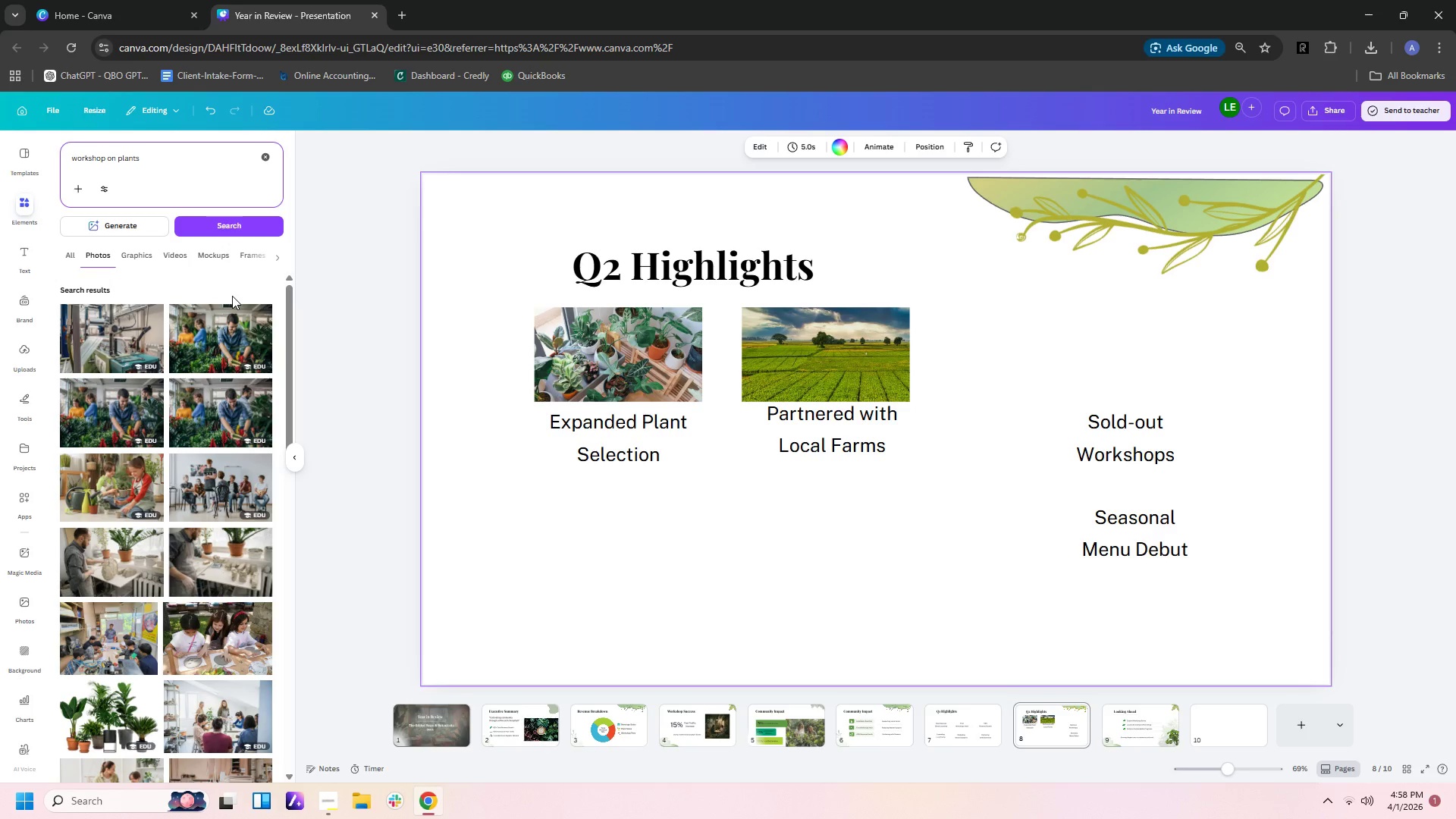 
scroll: coordinate [228, 346], scroll_direction: down, amount: 5.0
 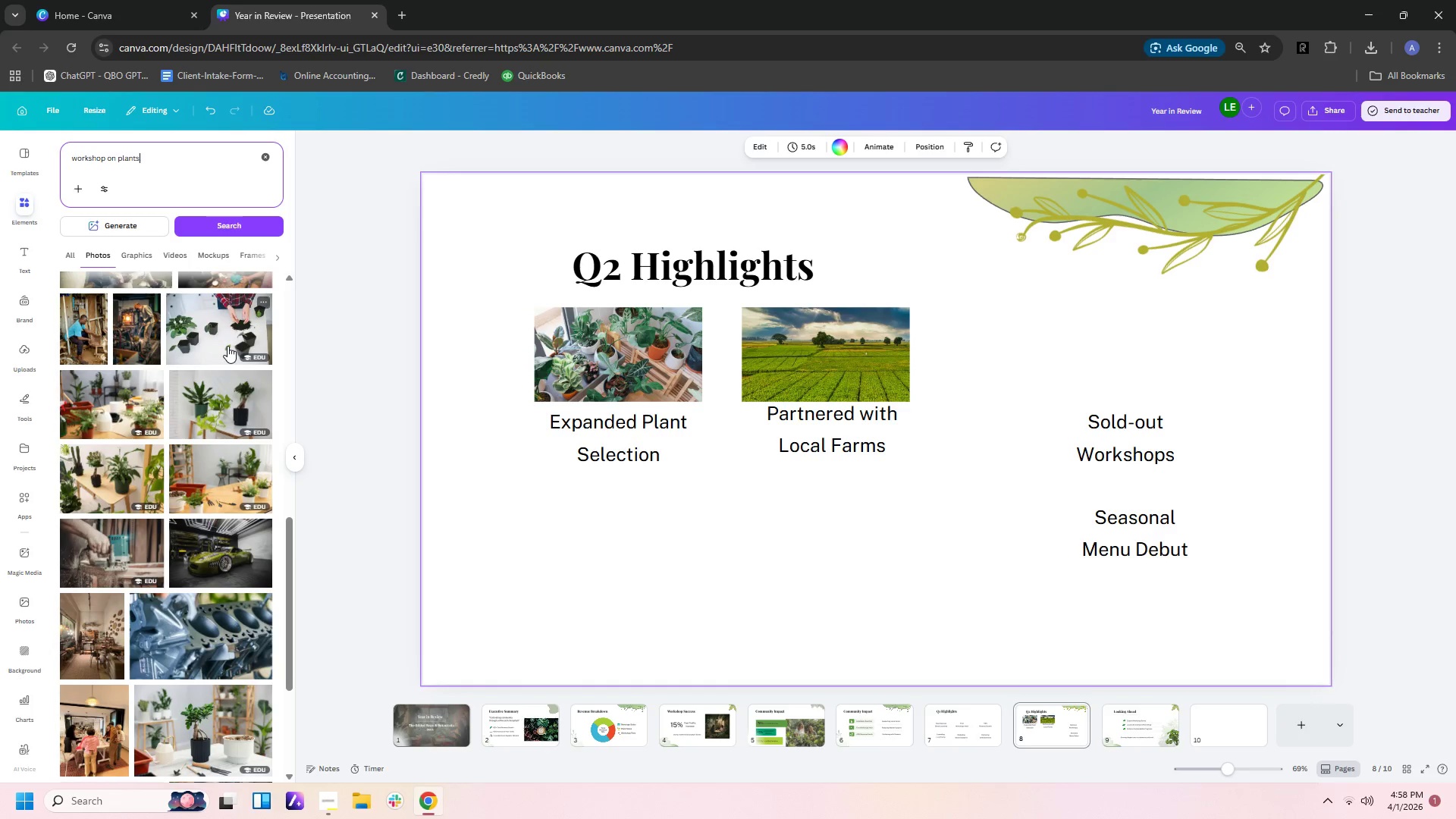 
scroll: coordinate [228, 345], scroll_direction: up, amount: 12.0
 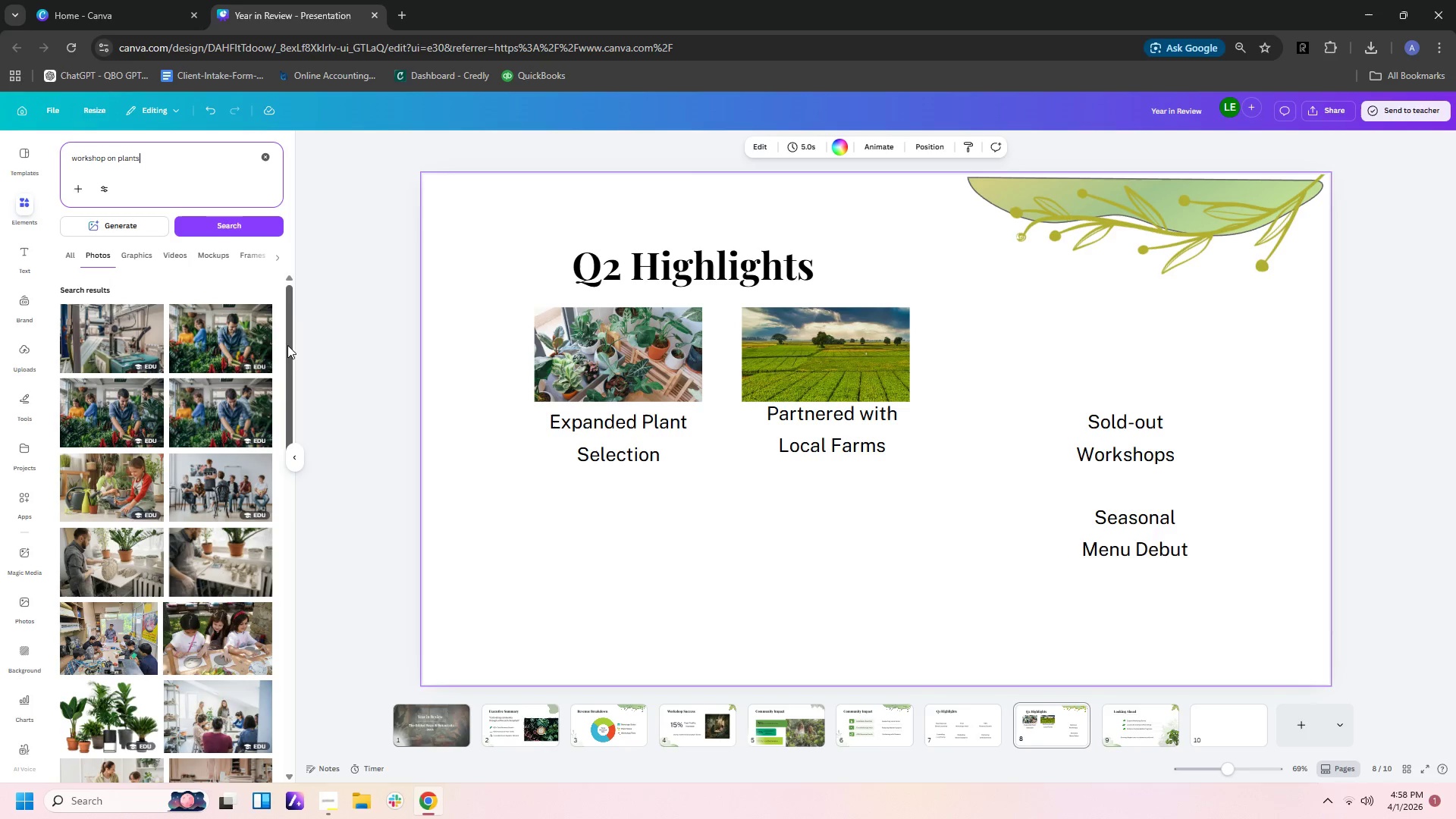 
wait(5.38)
 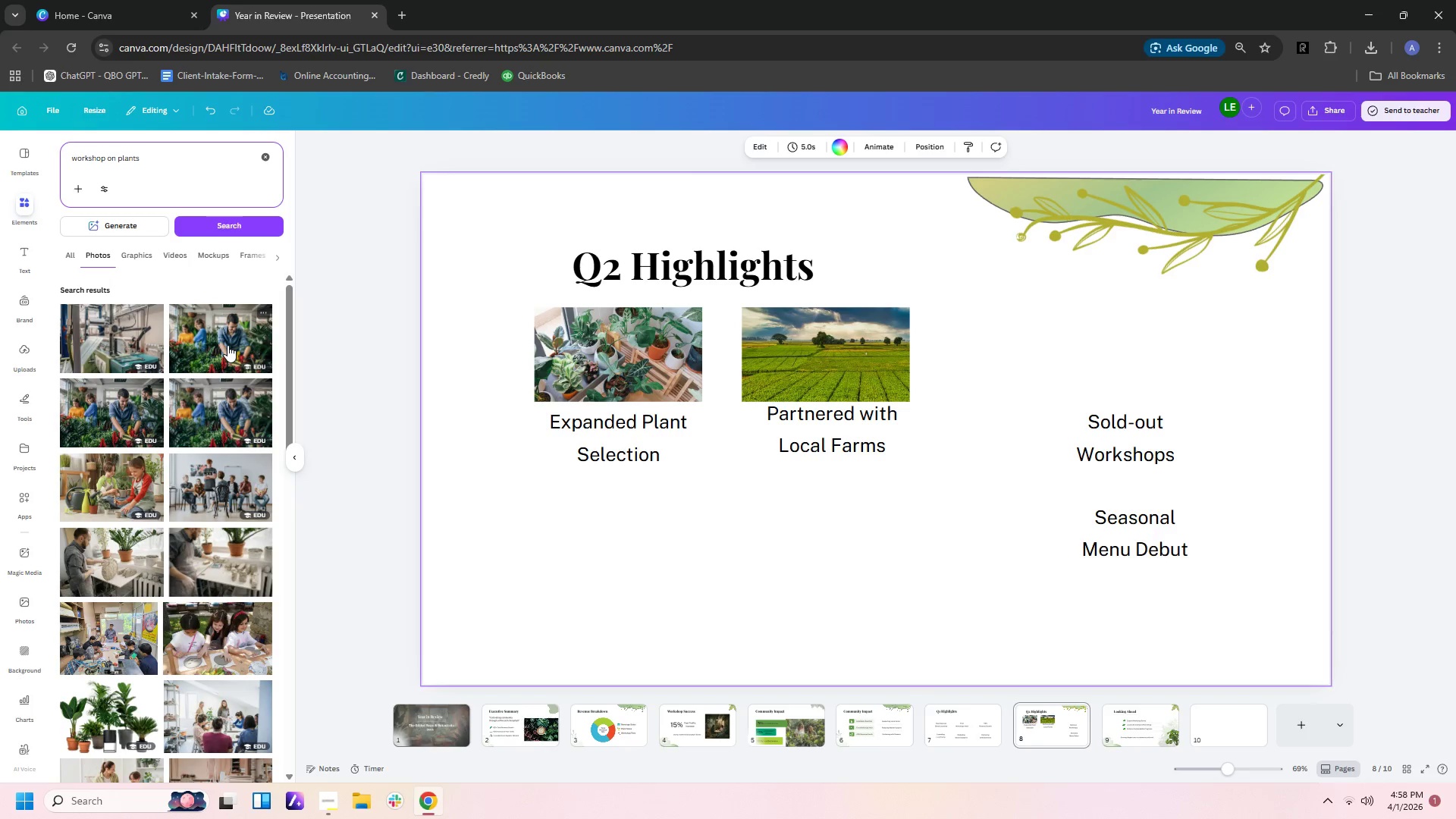 
left_click([247, 390])
 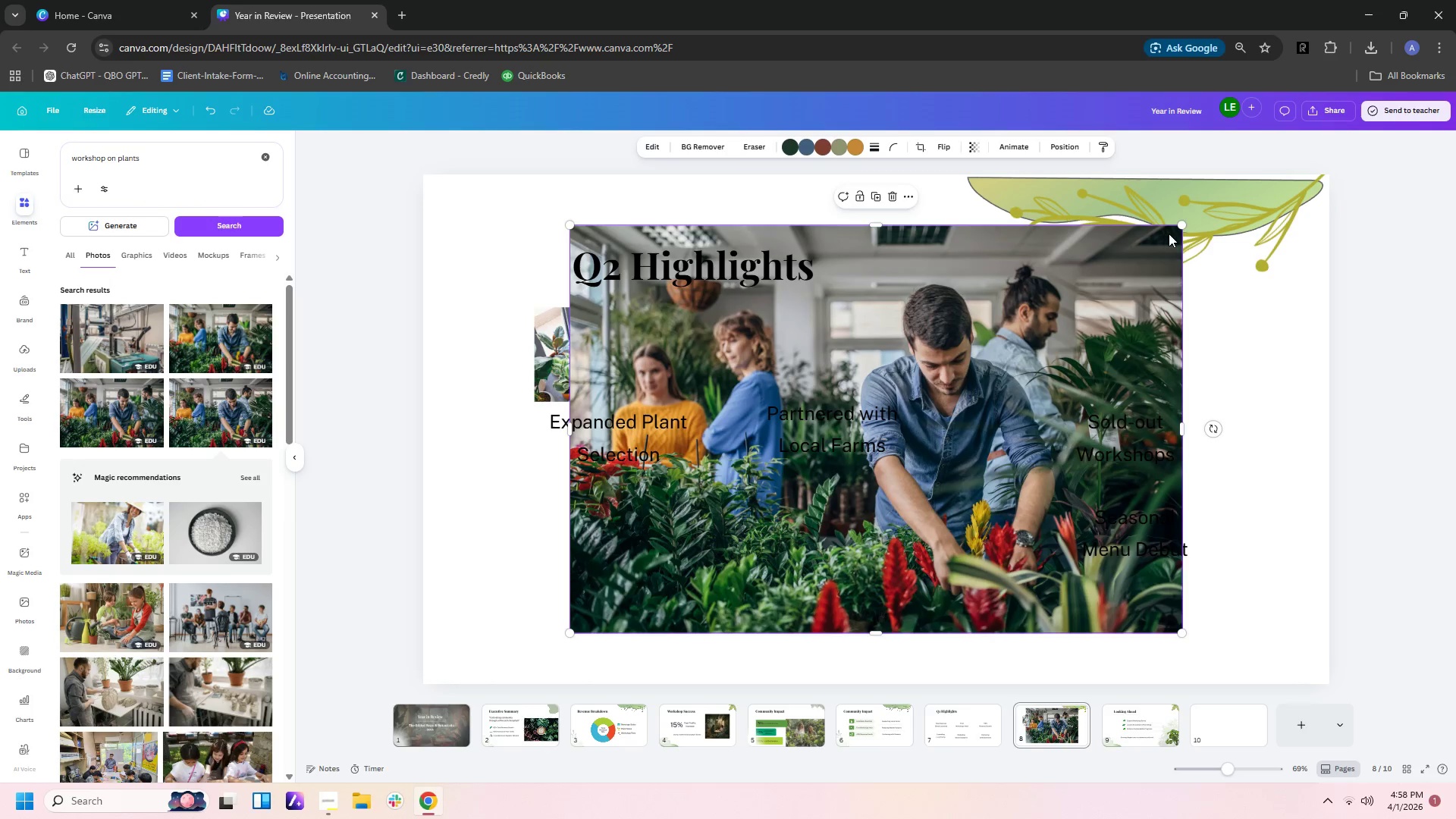 
left_click_drag(start_coordinate=[1183, 225], to_coordinate=[716, 586])
 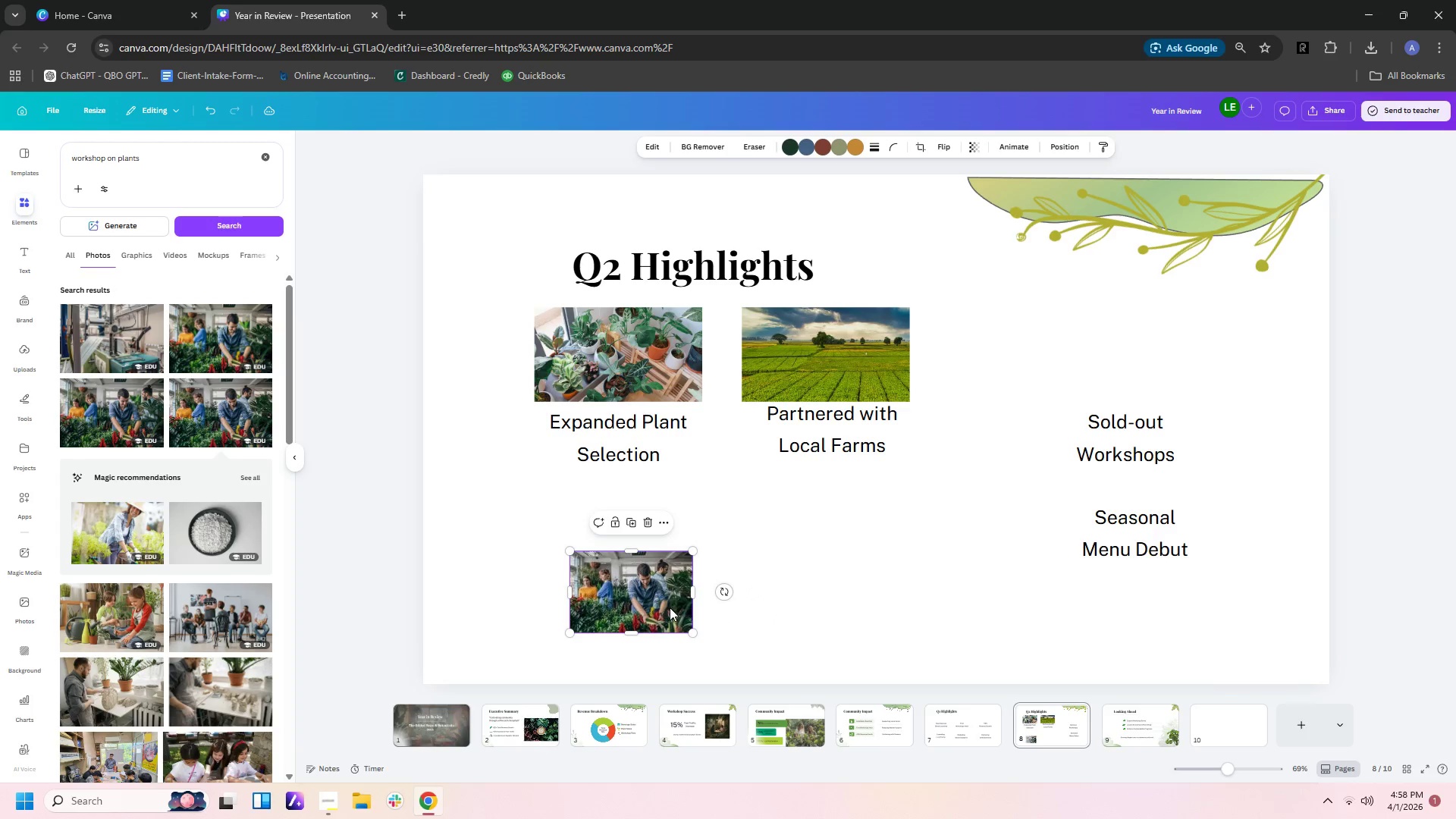 
left_click_drag(start_coordinate=[670, 607], to_coordinate=[635, 378])
 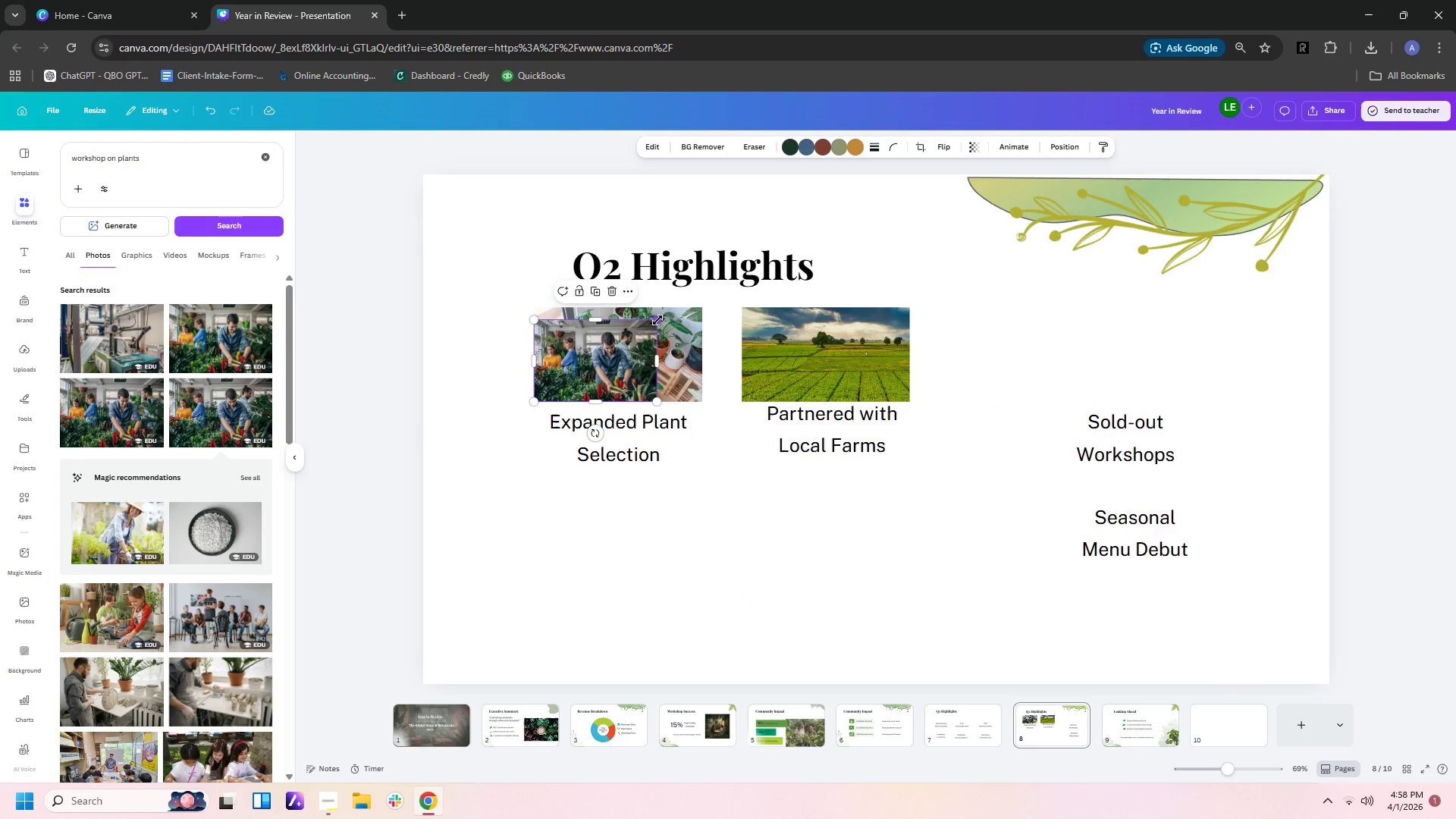 
left_click_drag(start_coordinate=[657, 321], to_coordinate=[677, 311])
 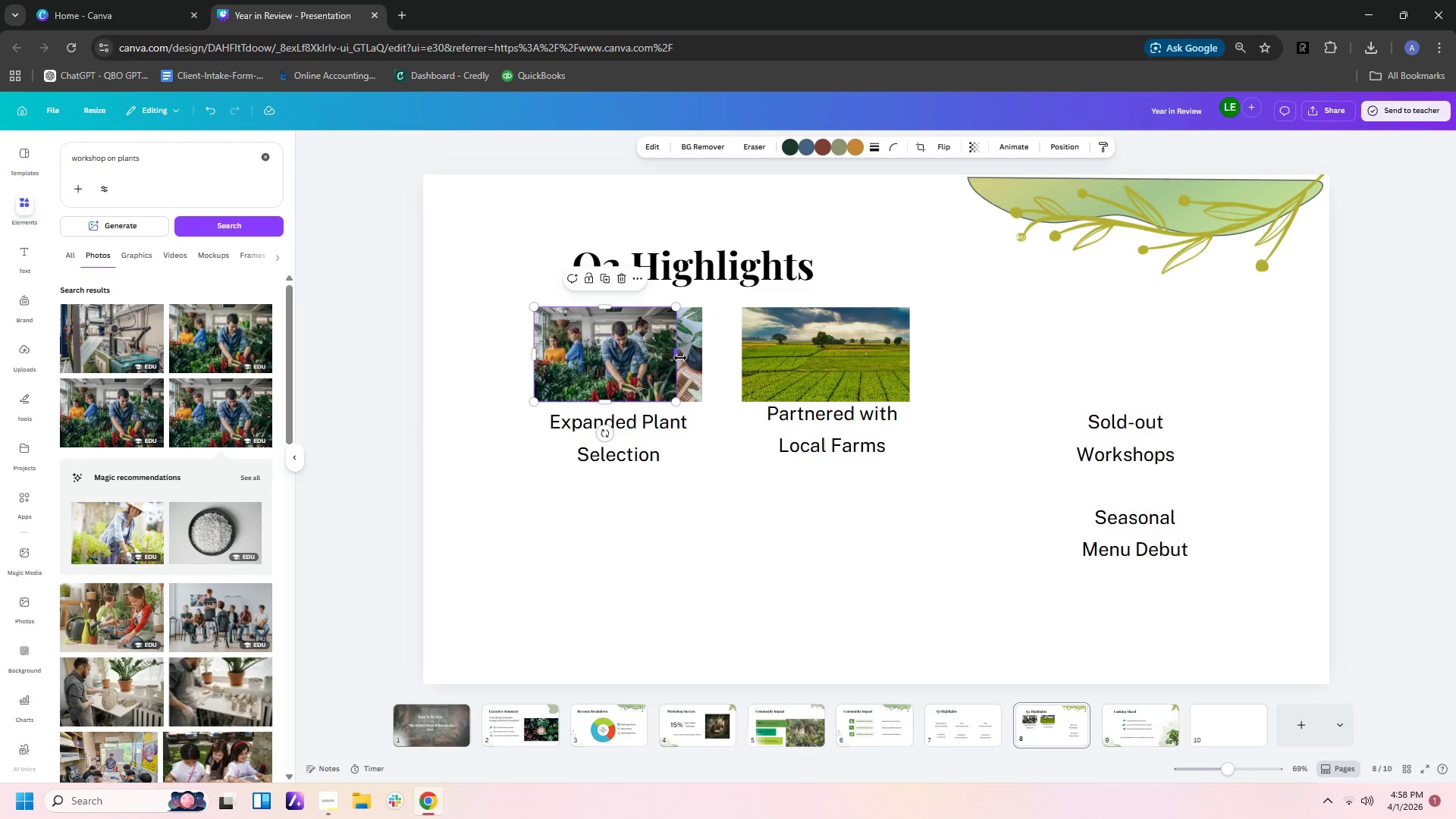 
left_click_drag(start_coordinate=[680, 357], to_coordinate=[705, 351])
 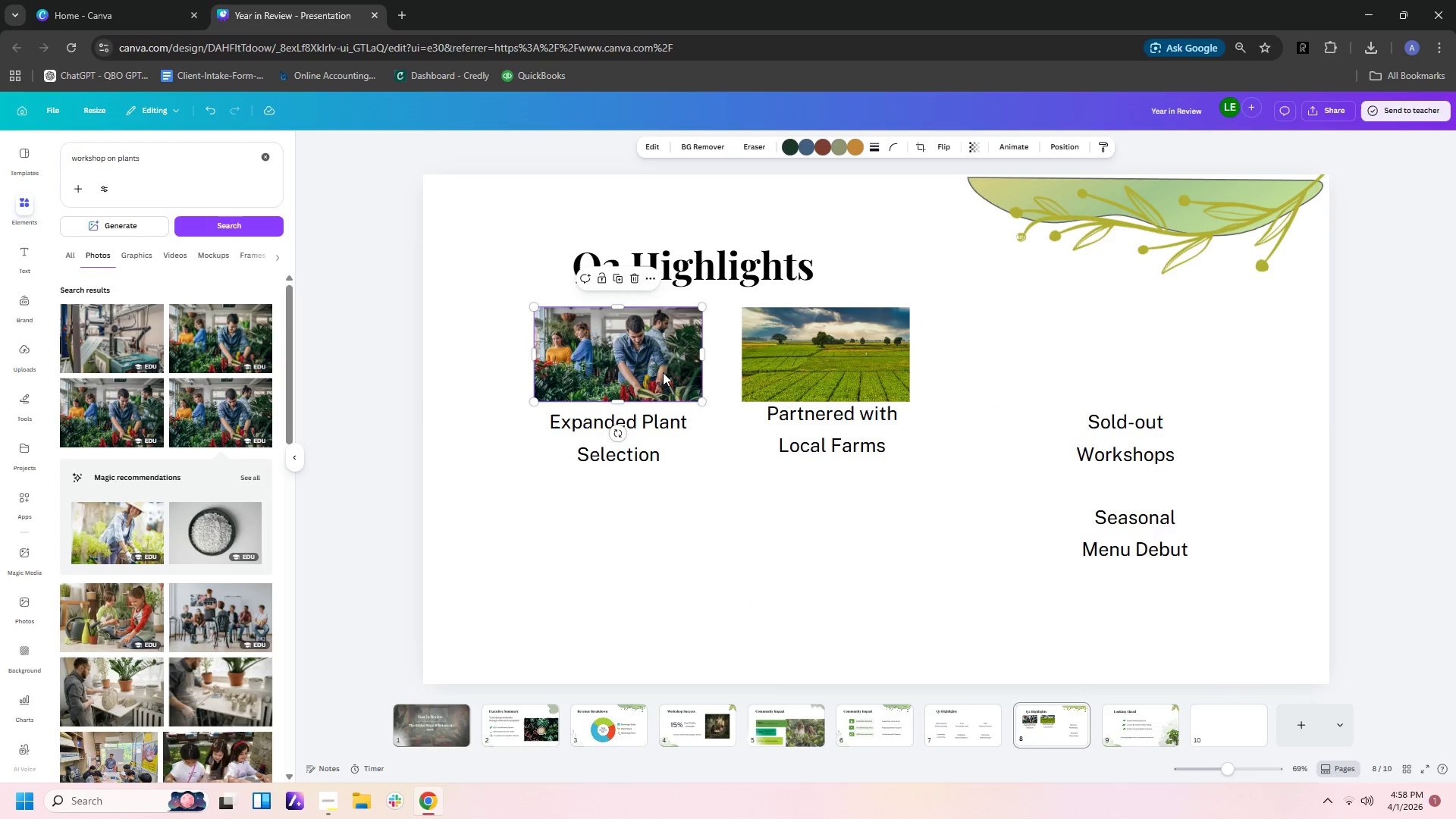 
left_click_drag(start_coordinate=[663, 372], to_coordinate=[1143, 370])
 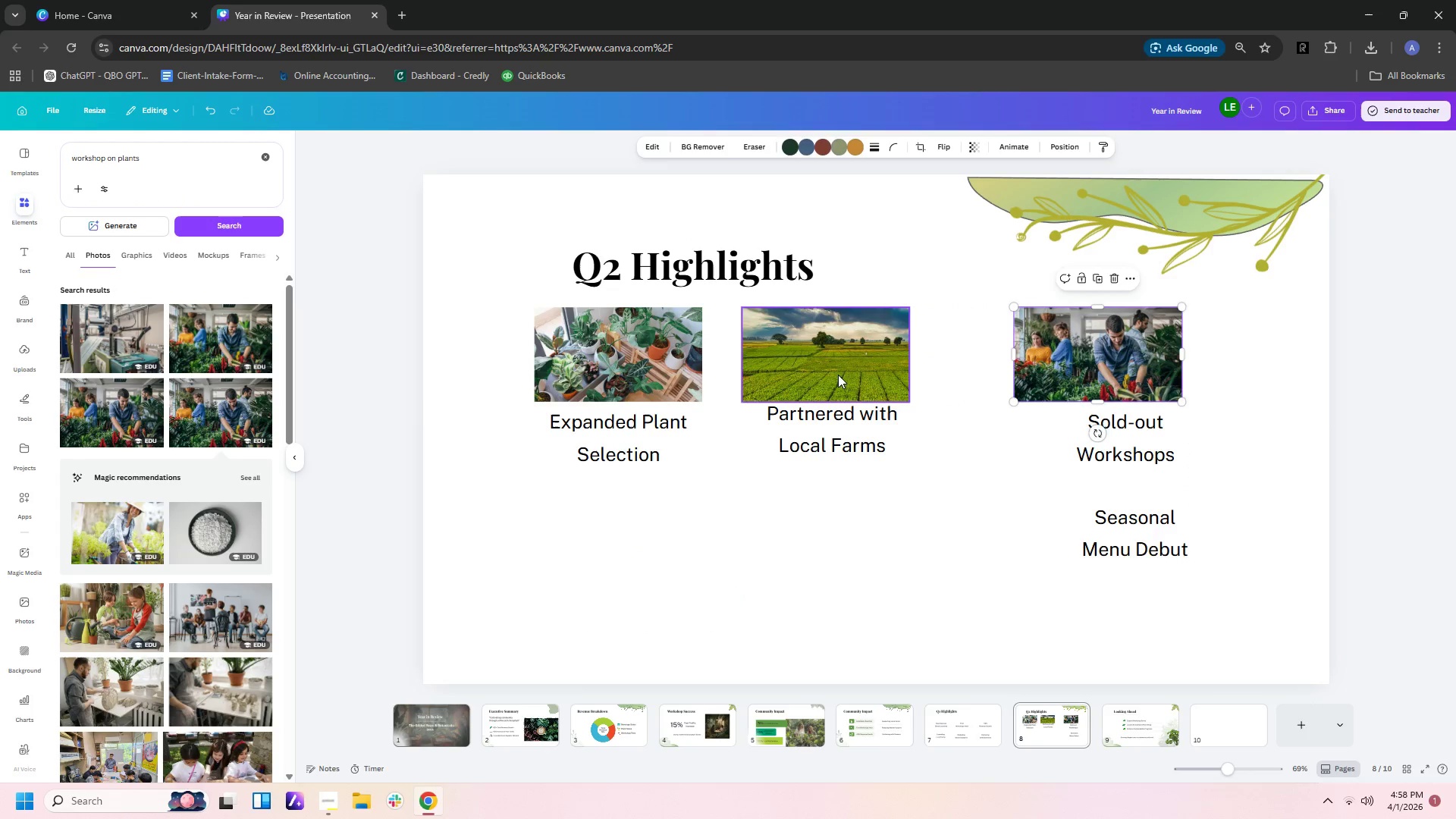 
left_click_drag(start_coordinate=[838, 375], to_coordinate=[885, 373])
 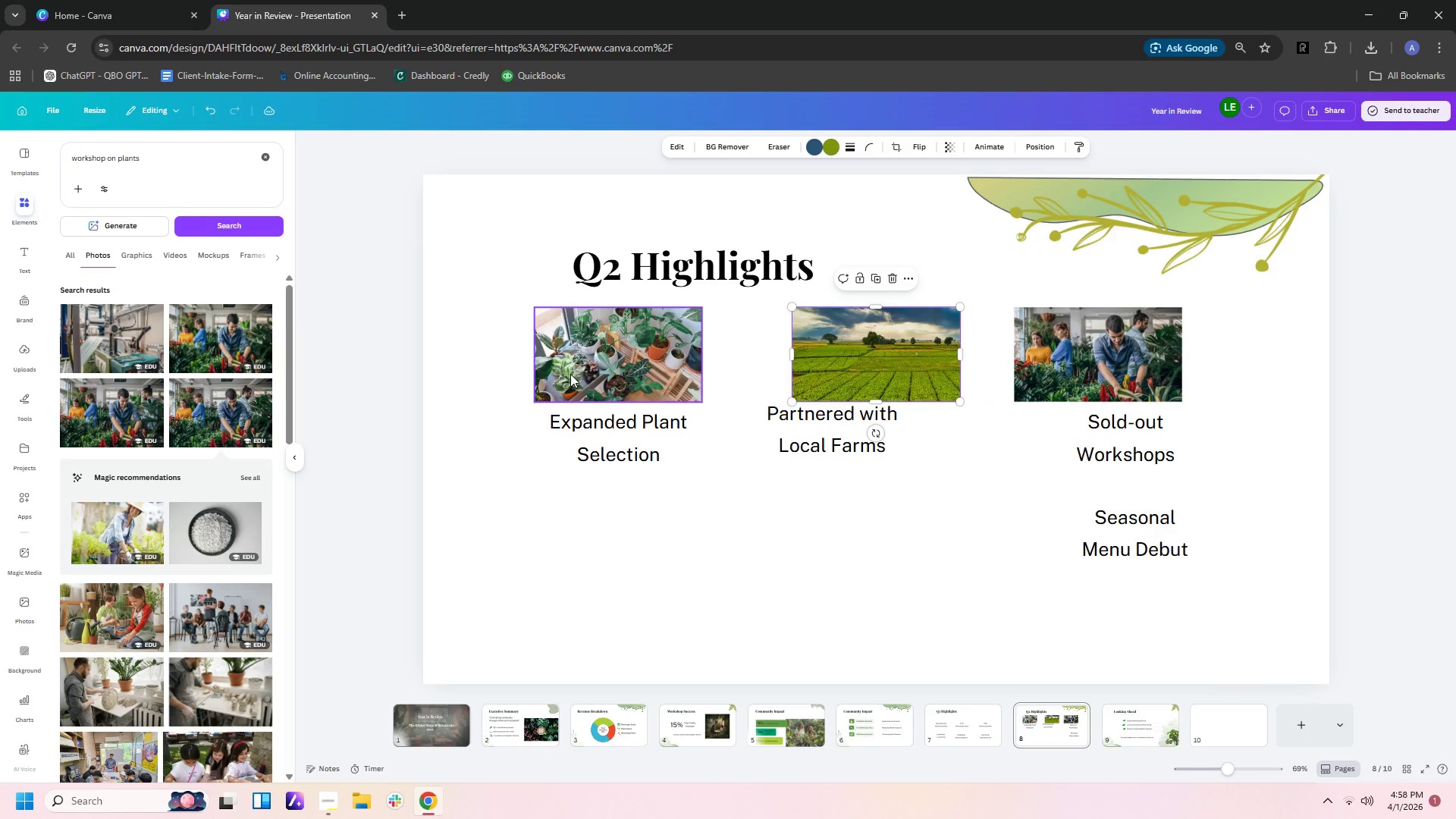 
left_click_drag(start_coordinate=[570, 374], to_coordinate=[615, 372])
 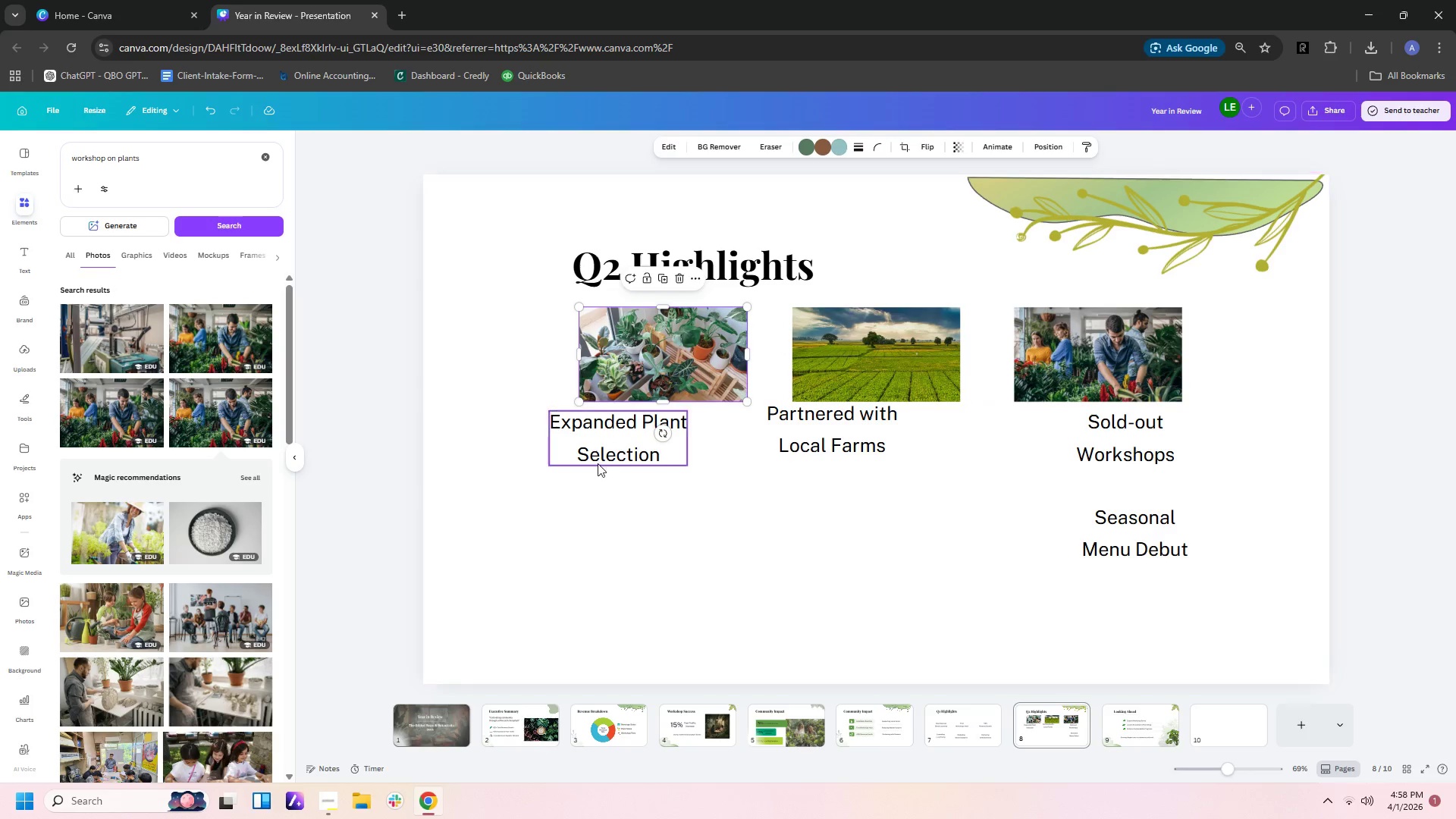 
left_click_drag(start_coordinate=[603, 444], to_coordinate=[648, 462])
 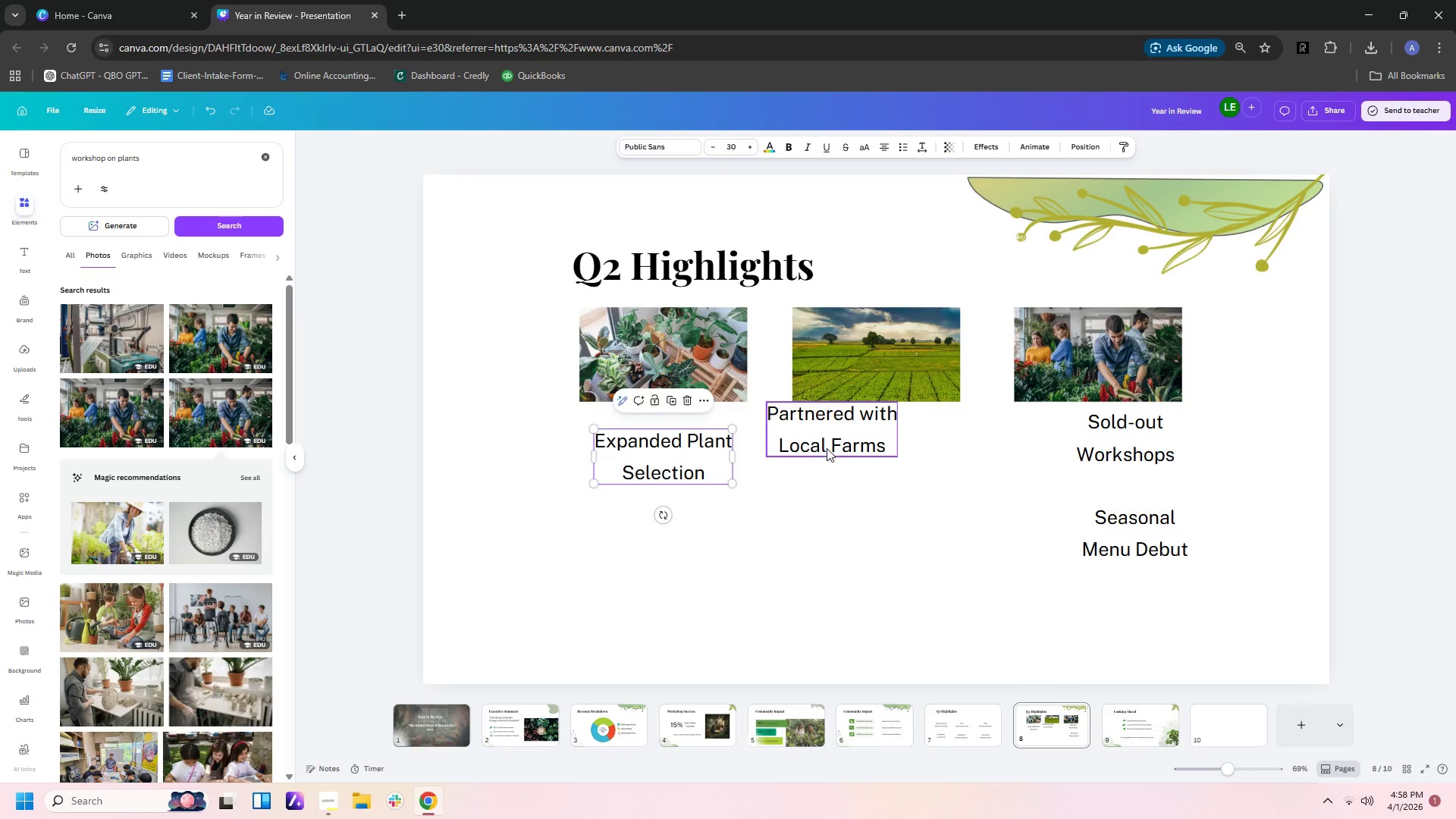 
left_click_drag(start_coordinate=[827, 448], to_coordinate=[870, 471])
 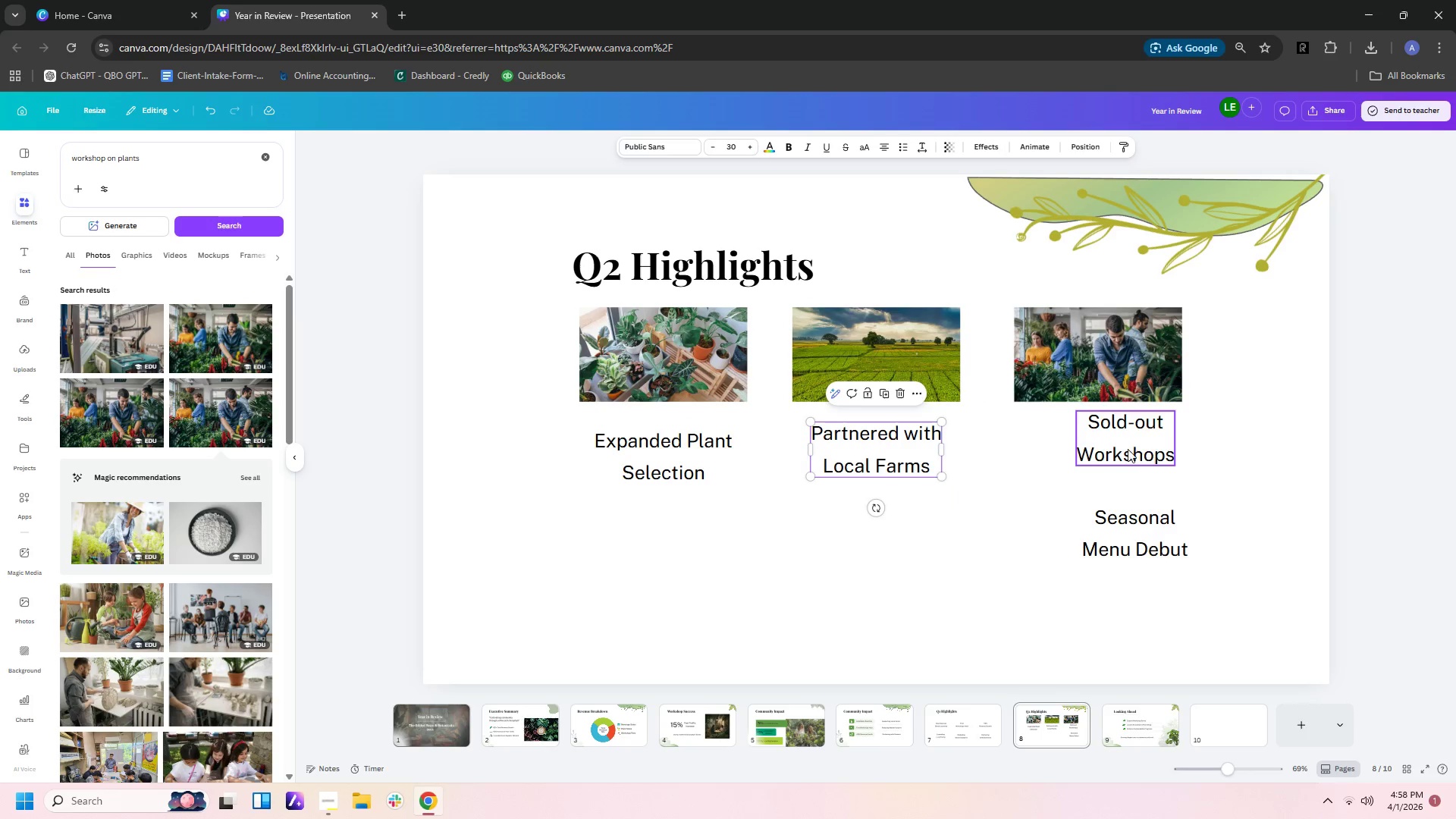 
left_click_drag(start_coordinate=[1124, 447], to_coordinate=[1112, 456])
 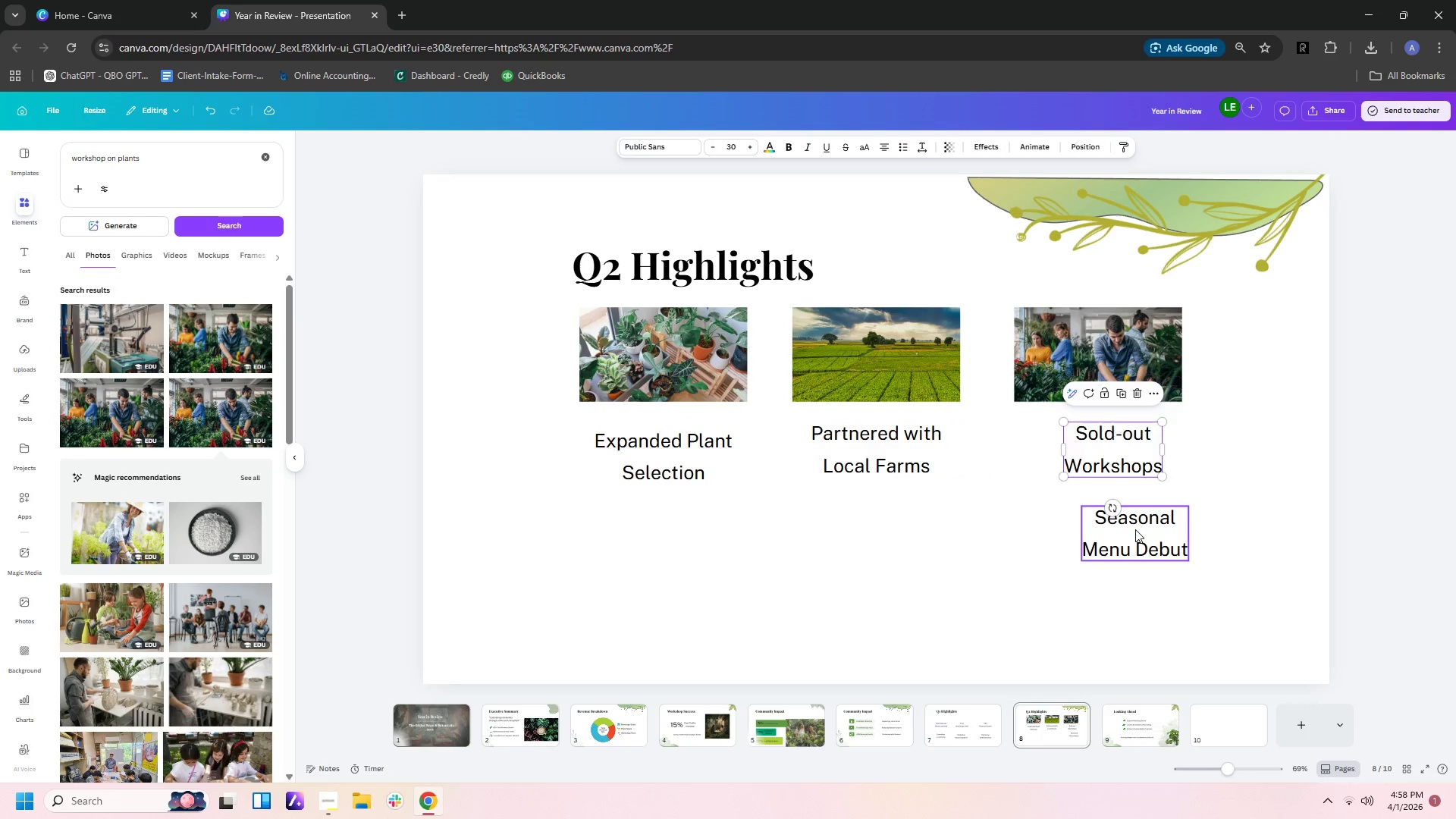 
left_click_drag(start_coordinate=[1135, 529], to_coordinate=[1116, 548])
 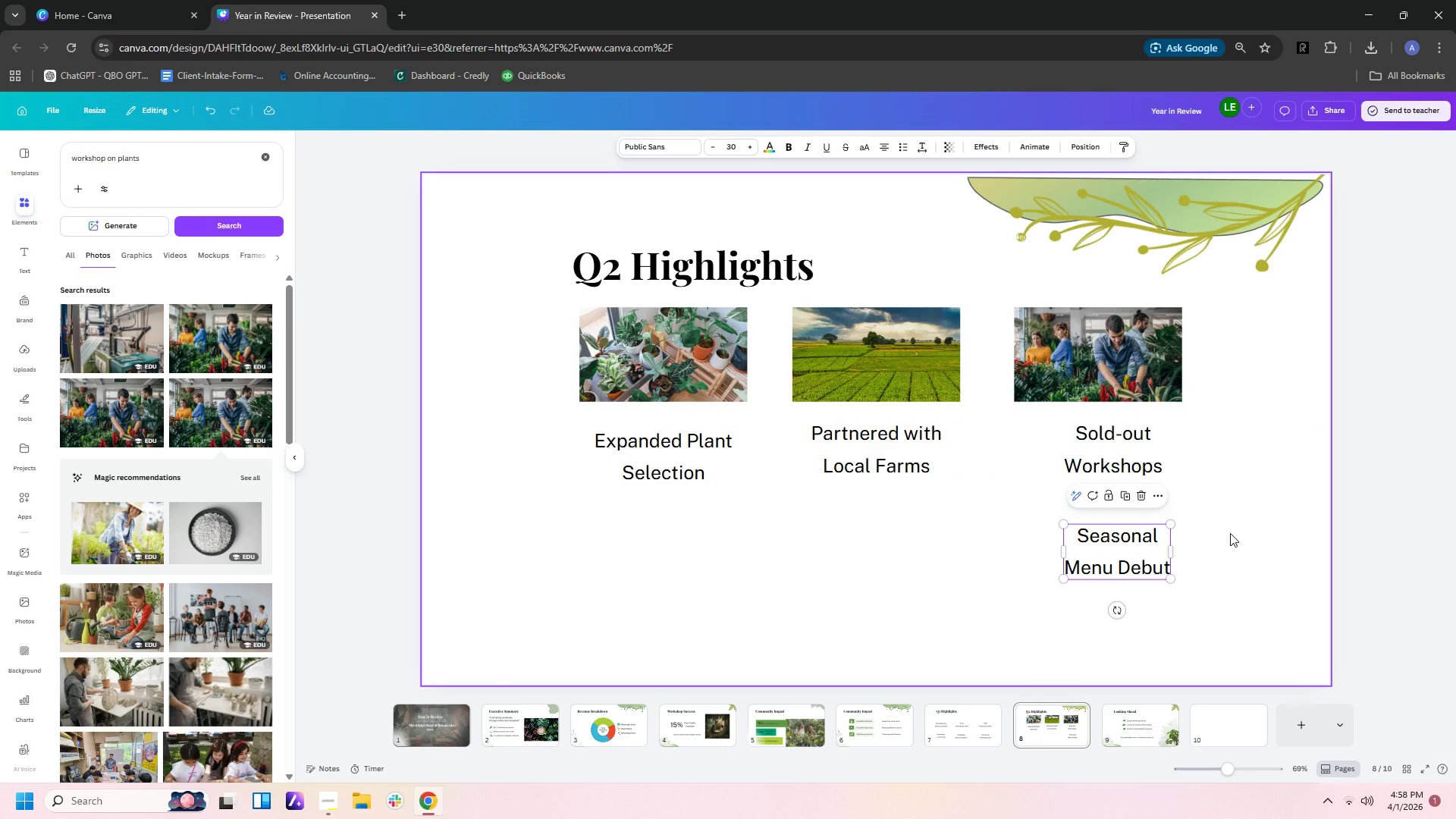 
left_click([1230, 533])
 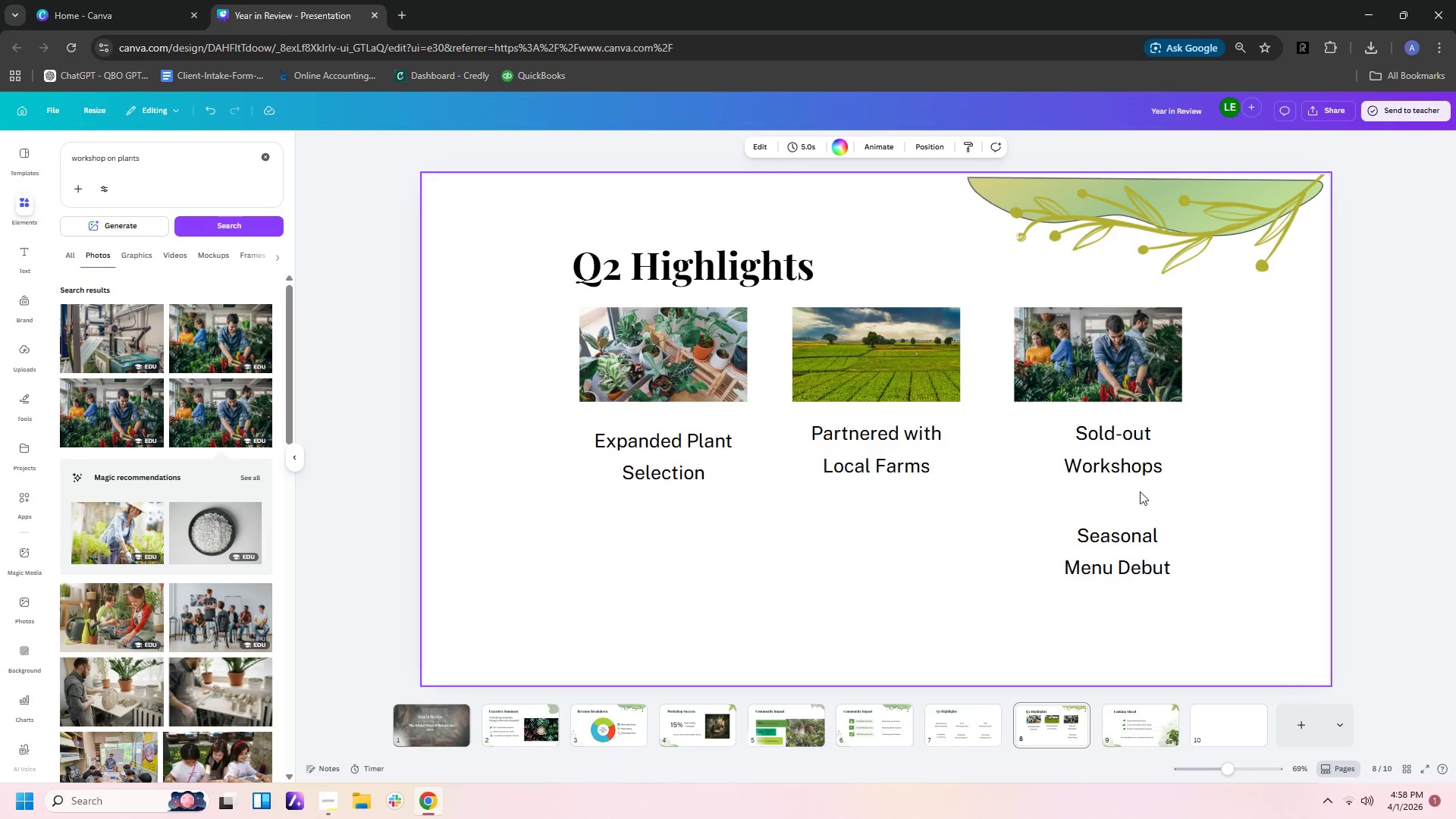 
left_click_drag(start_coordinate=[1129, 457], to_coordinate=[1120, 460])
 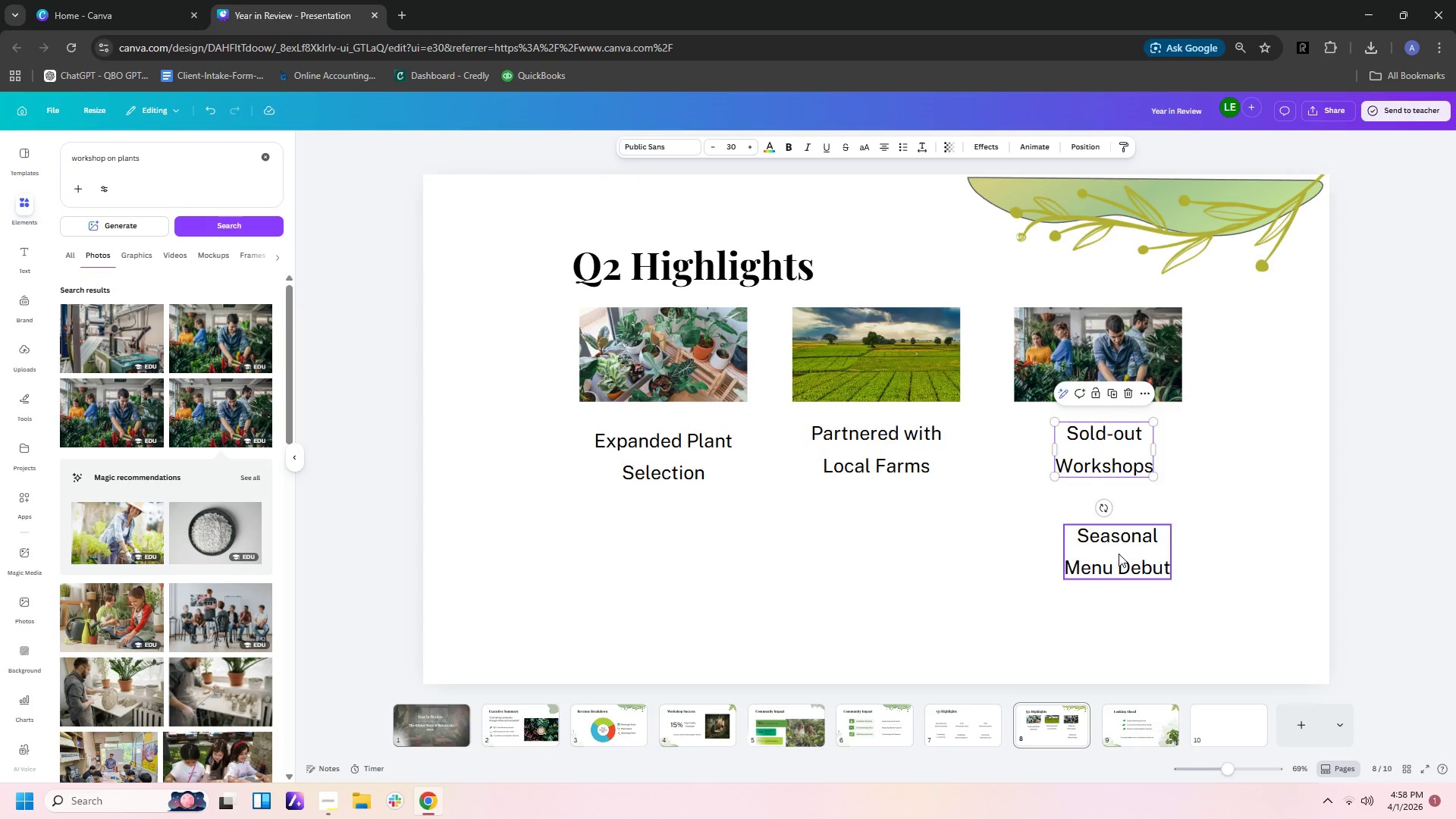 
left_click_drag(start_coordinate=[1119, 554], to_coordinate=[1111, 557])
 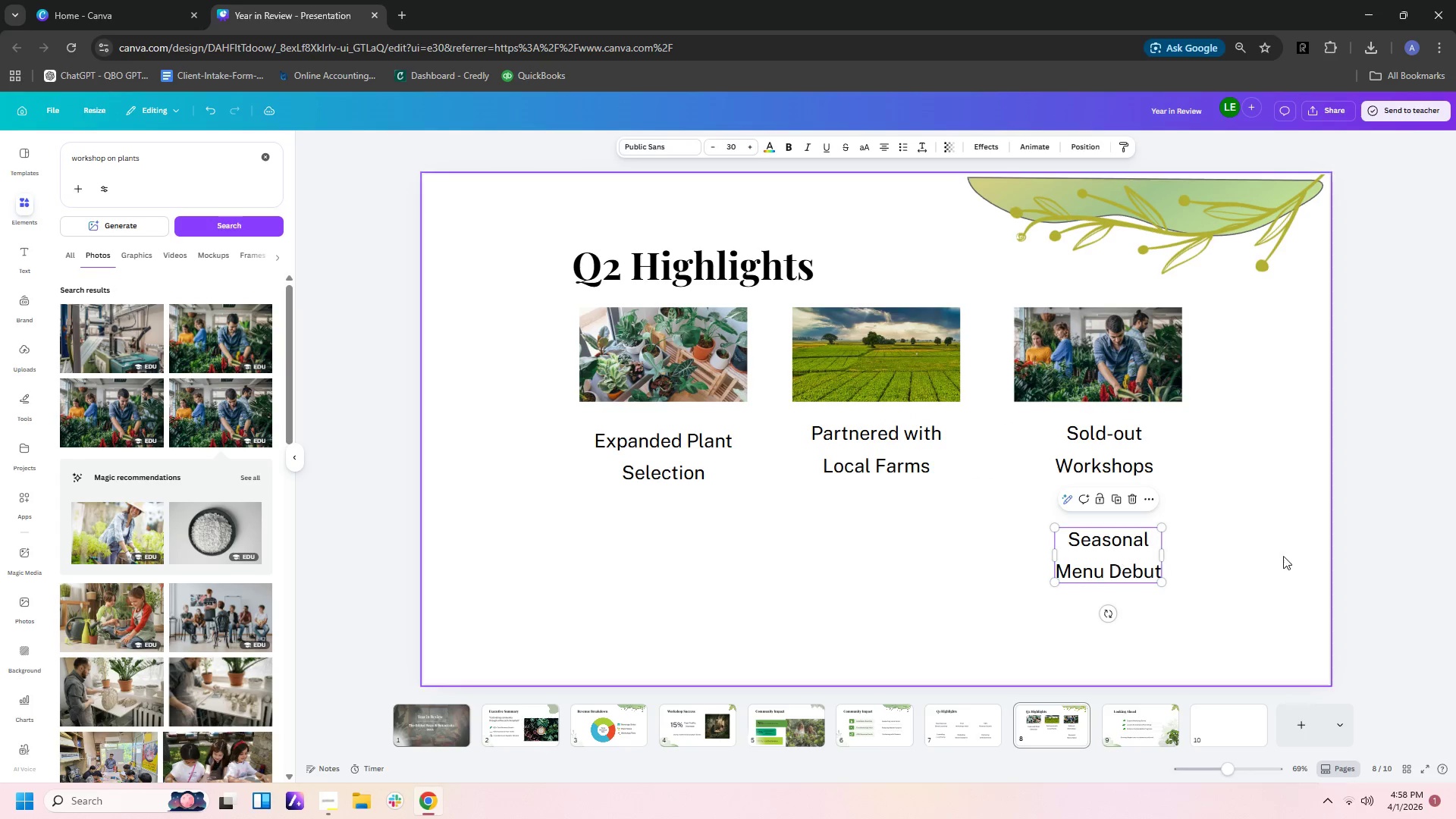 
left_click([1283, 556])
 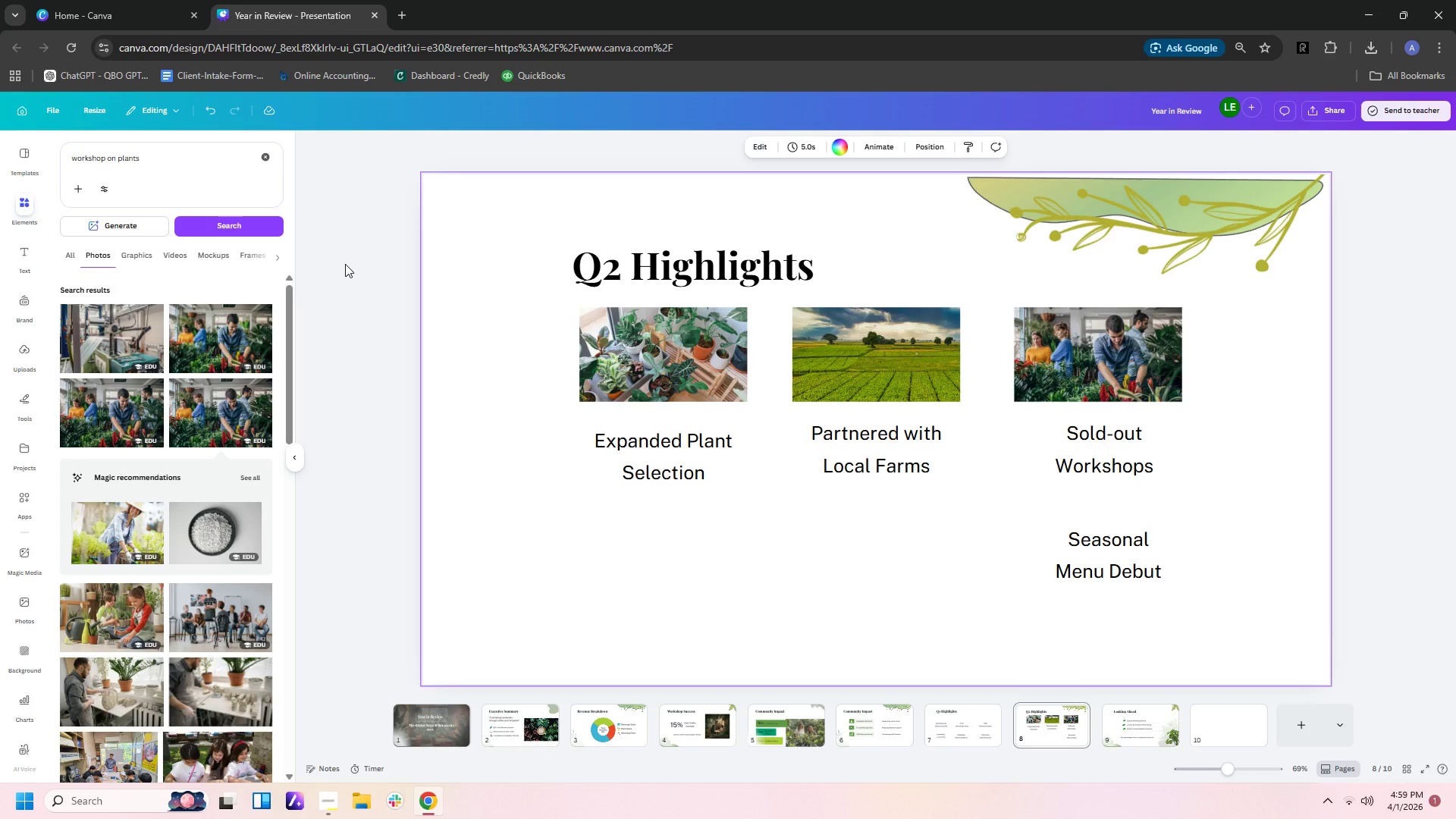 
wait(37.86)
 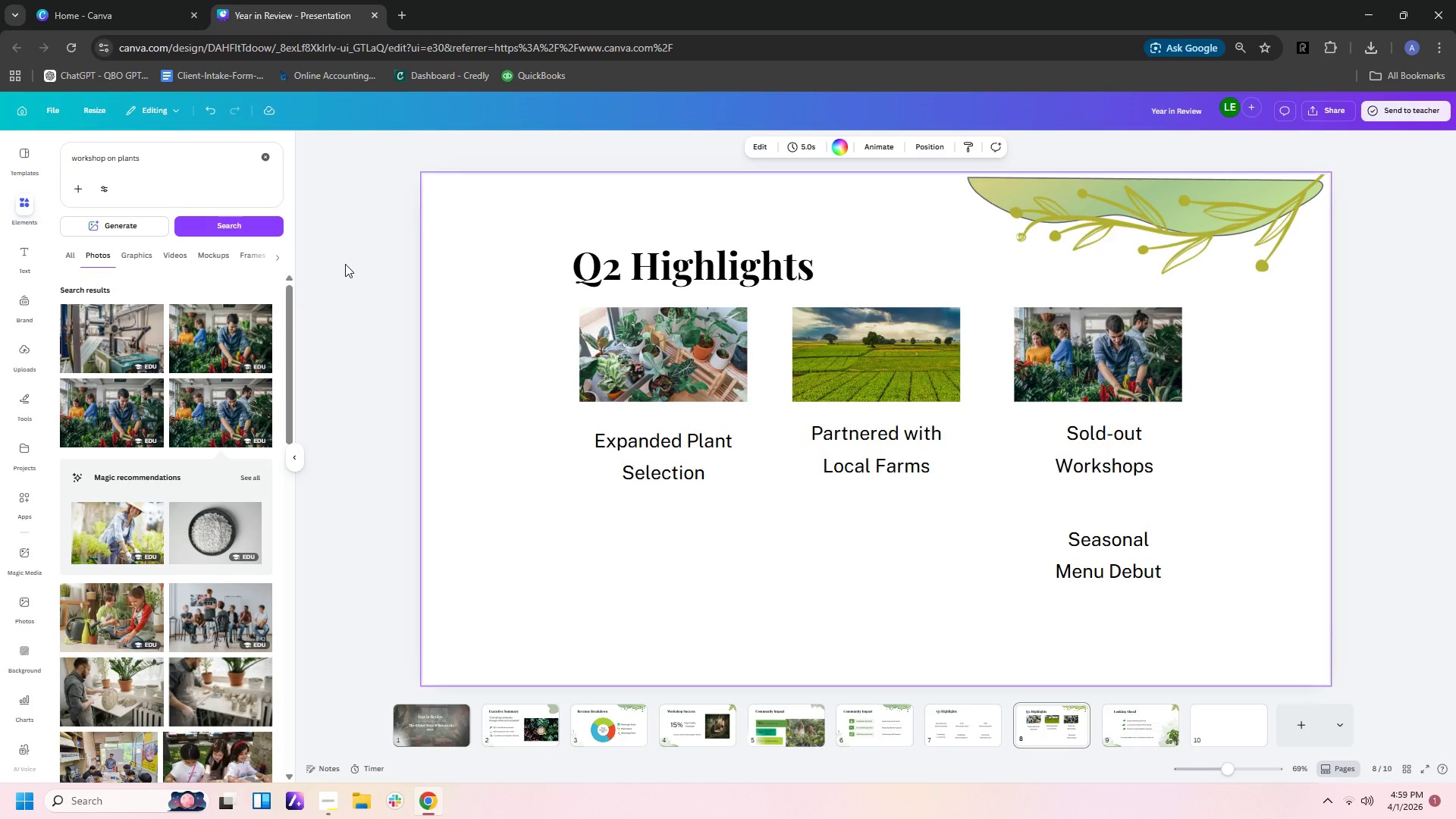 
left_click([873, 522])
 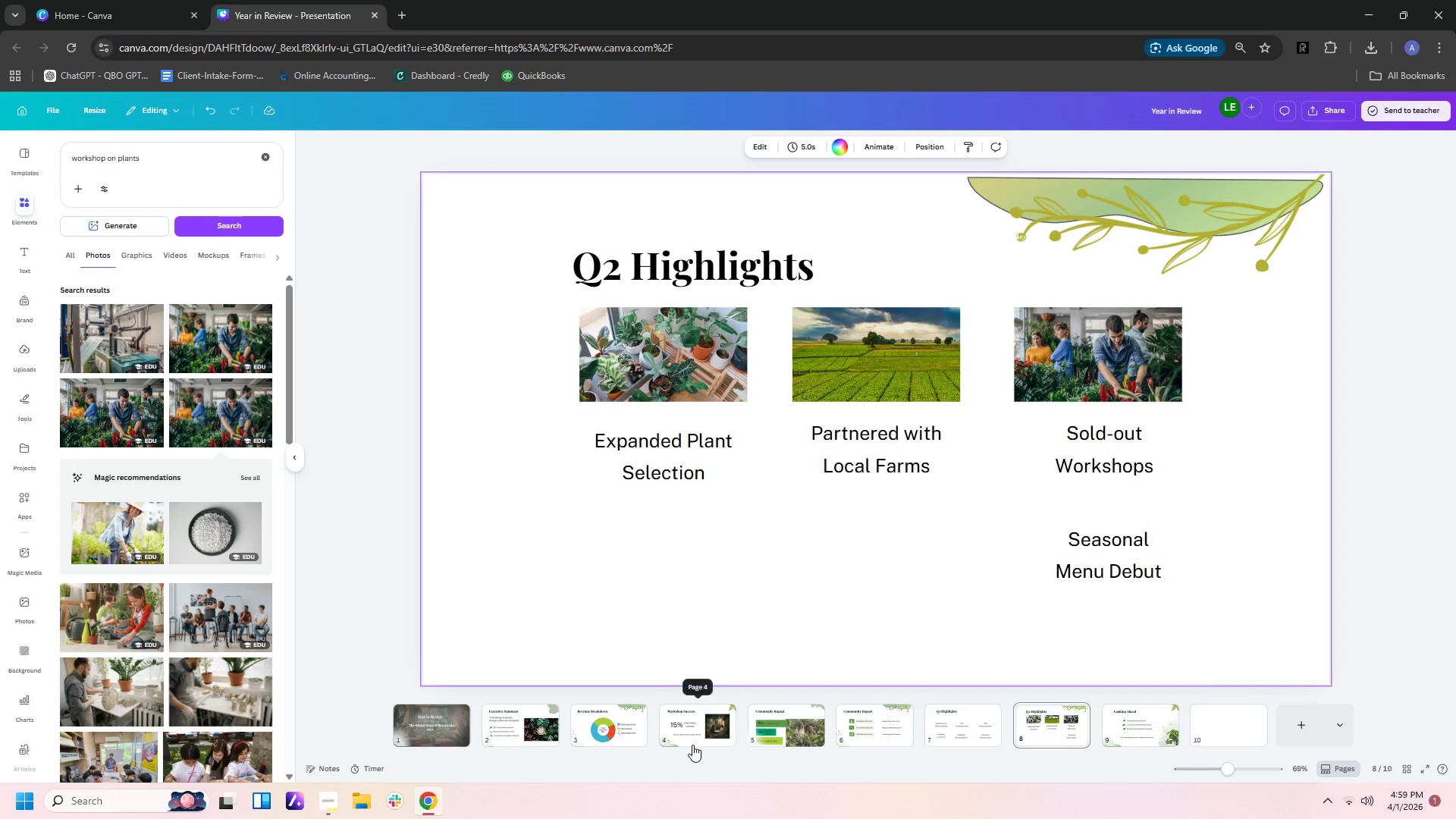 
left_click([696, 729])
 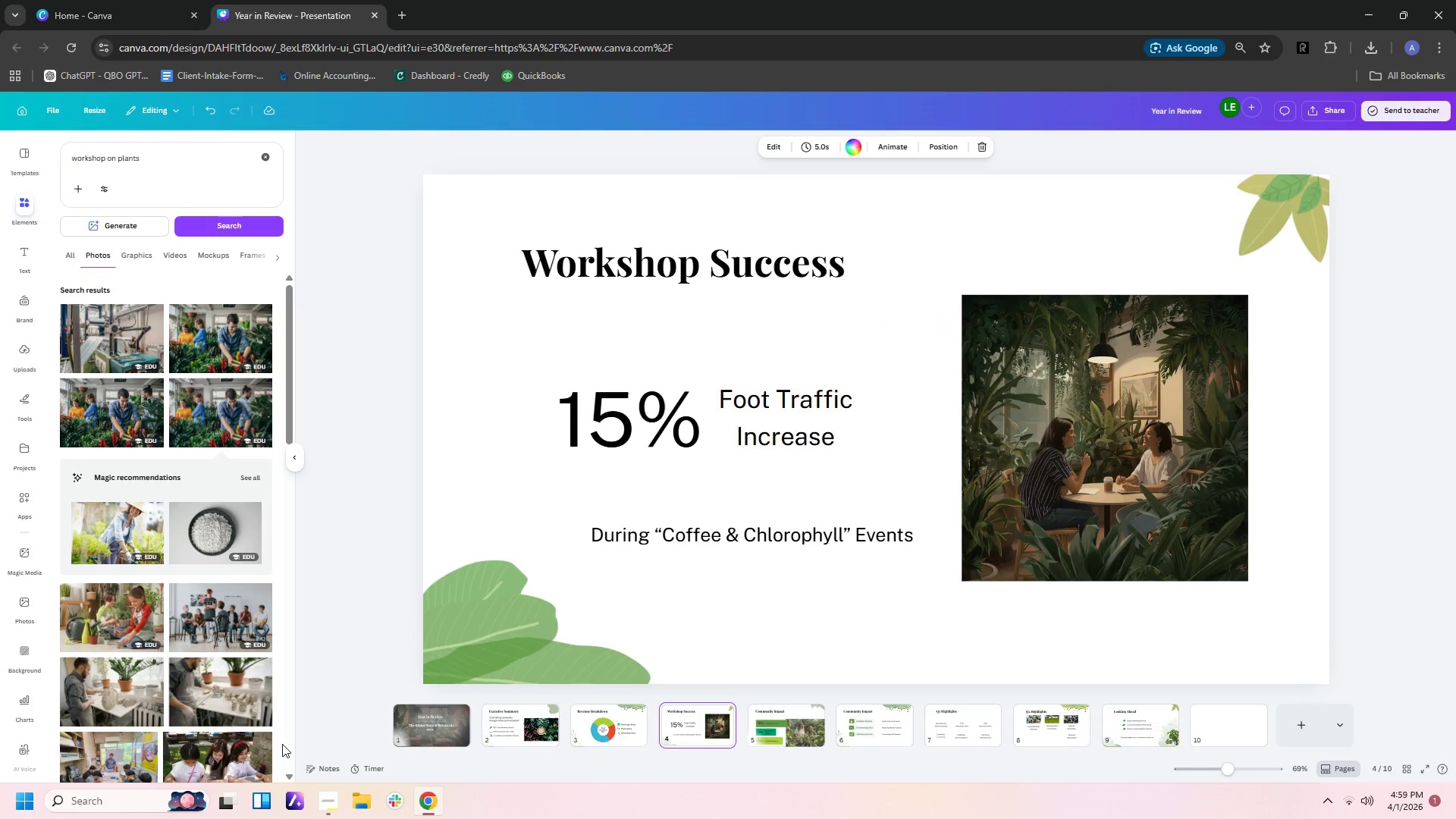 
left_click([319, 809])